 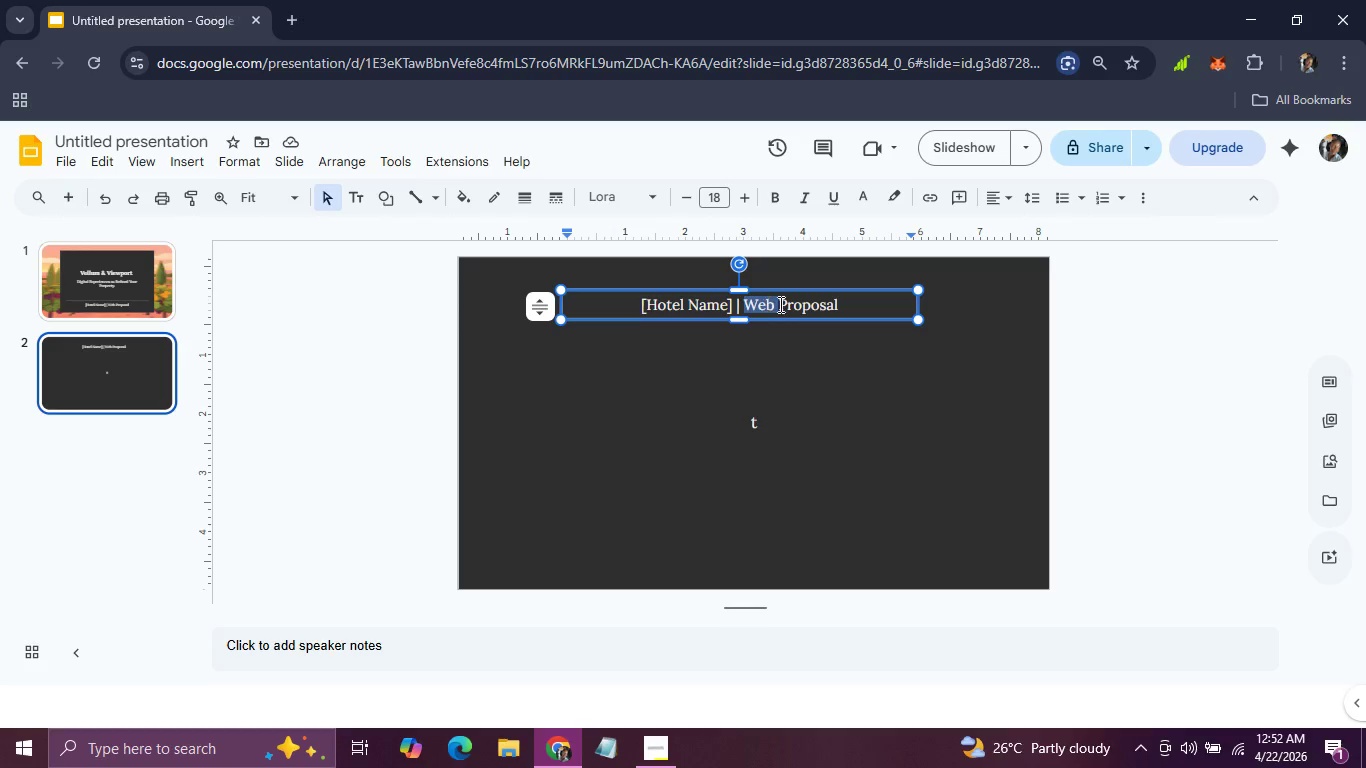 
left_click([849, 306])
 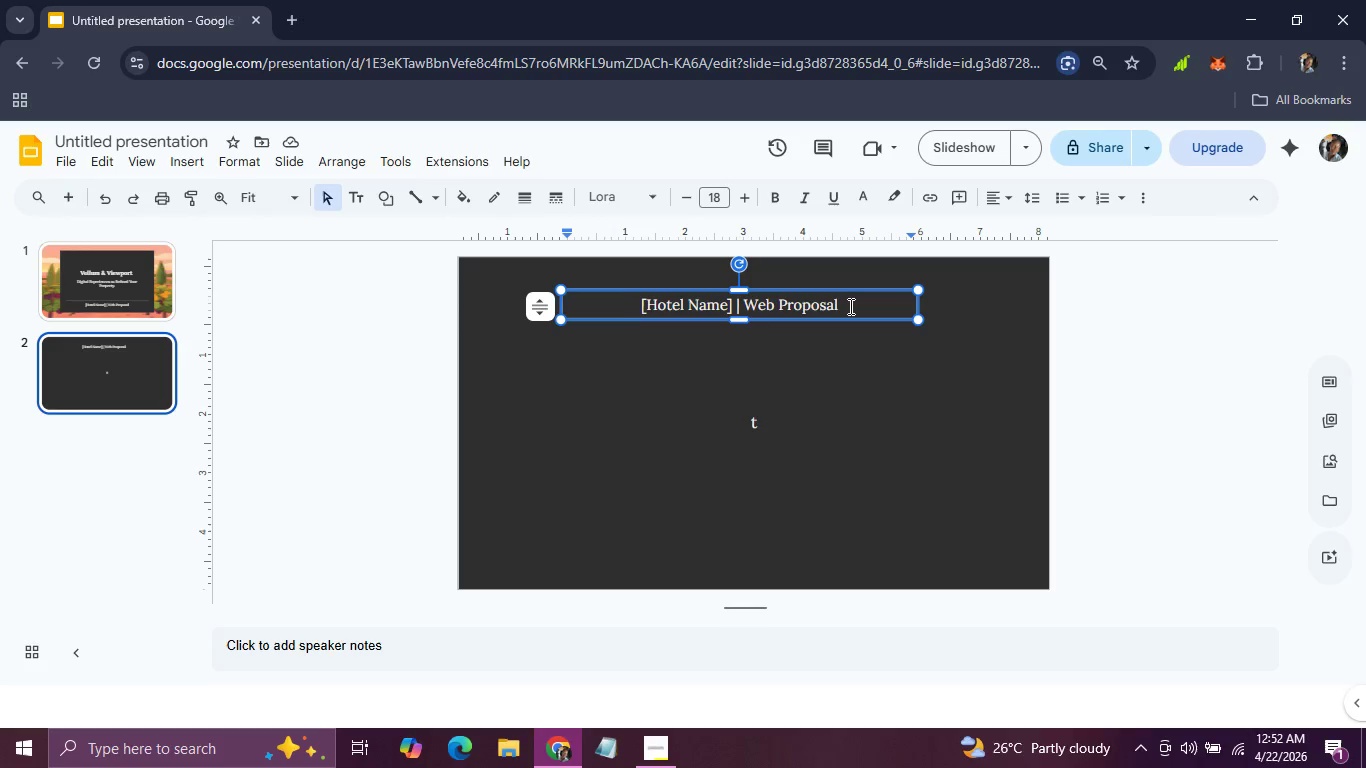 
hold_key(key=Backspace, duration=1.52)
 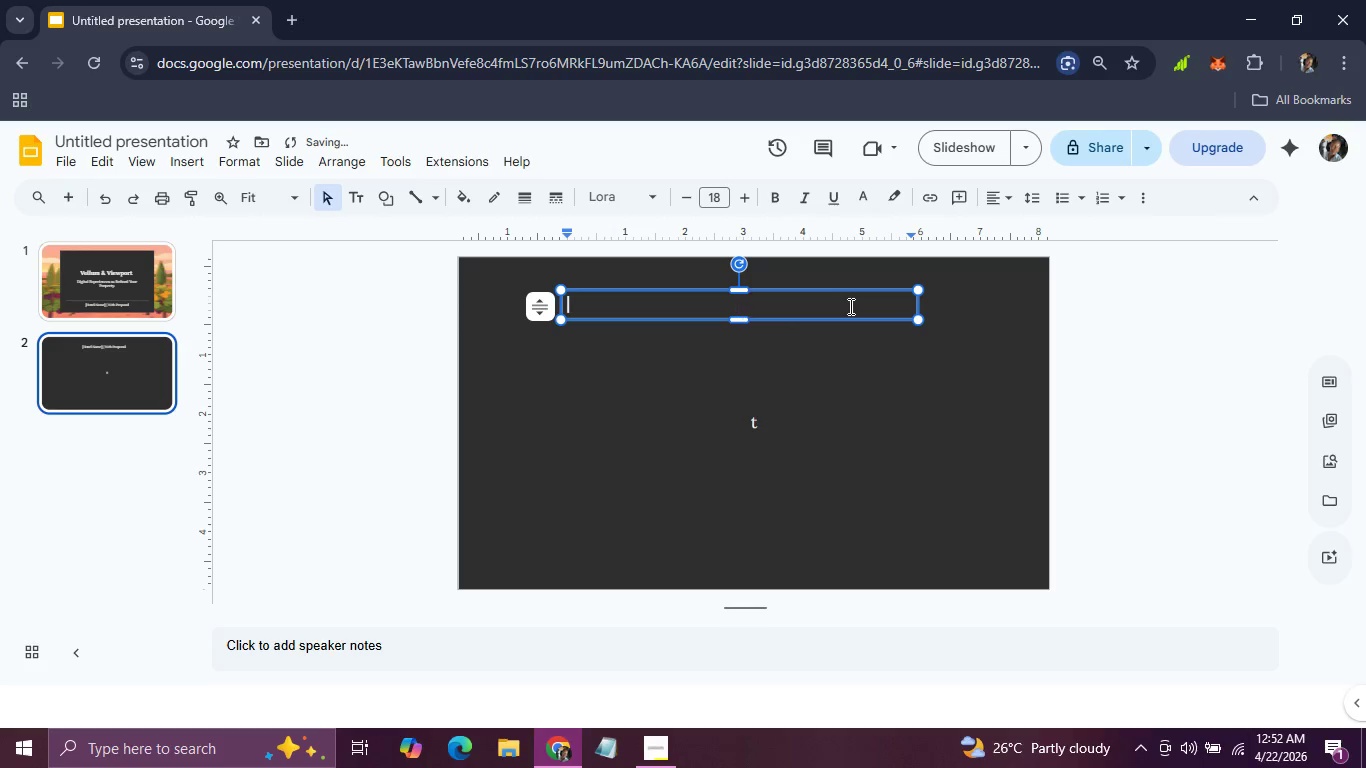 
key(Backspace)
key(Backspace)
key(Backspace)
key(Backspace)
key(Backspace)
key(Backspace)
type(We Don't Build Websites. We bUILD dESTIMATIONS.)
 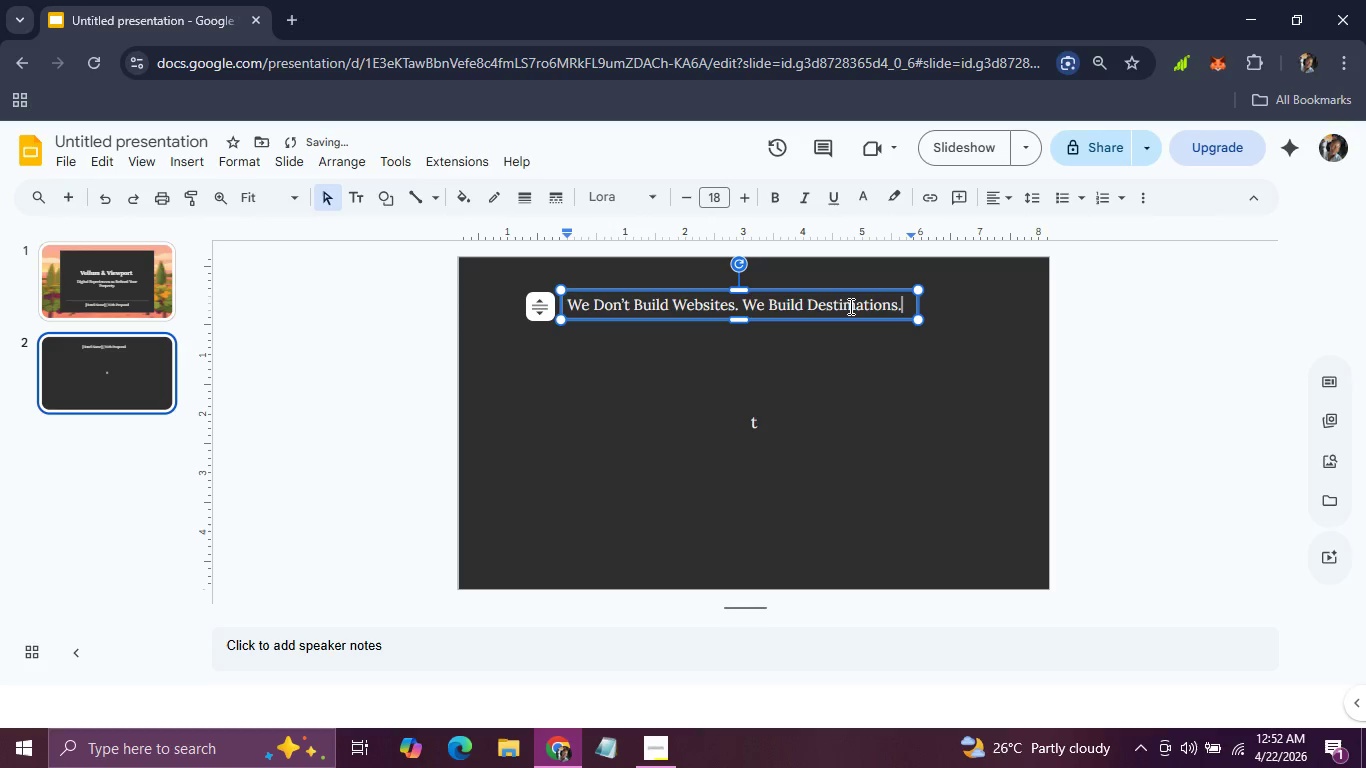 
hold_key(key=CapsLock, duration=0.41)
 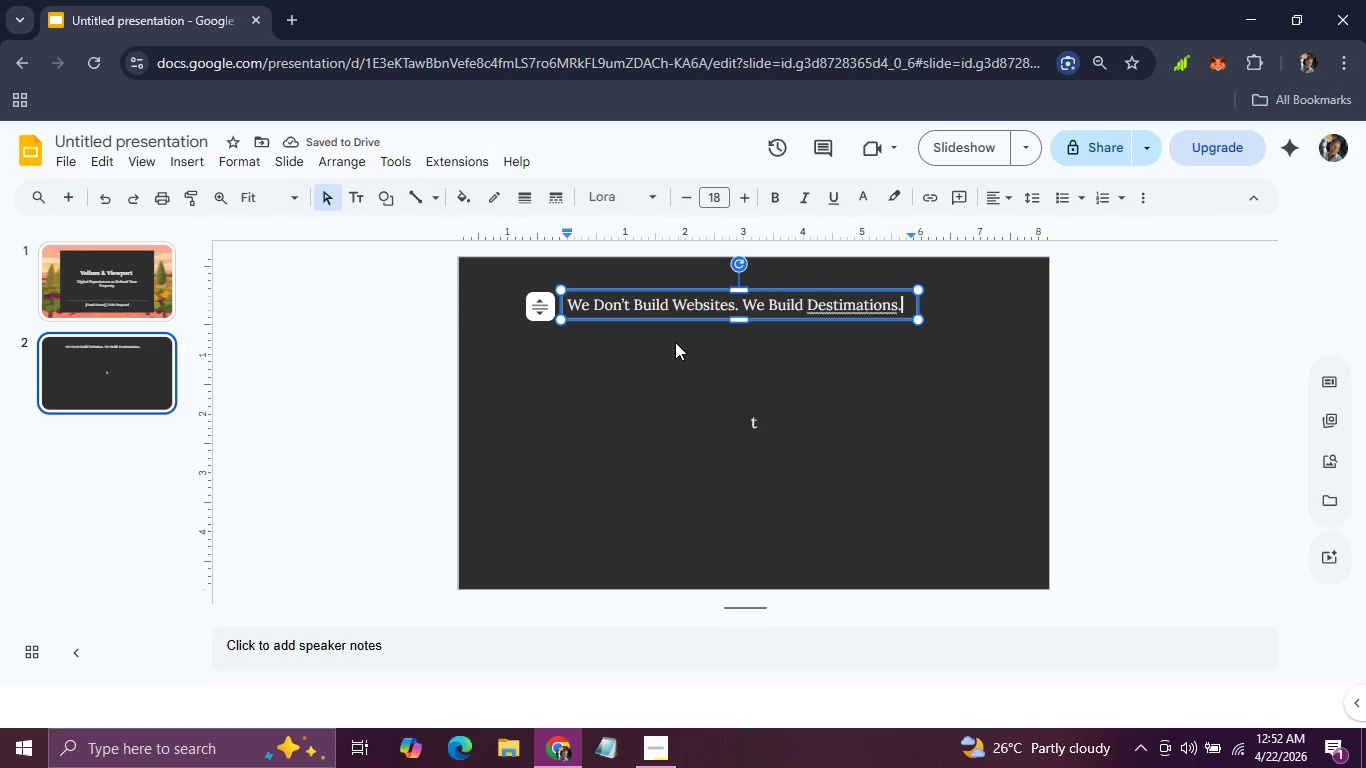 
wait(7.3)
 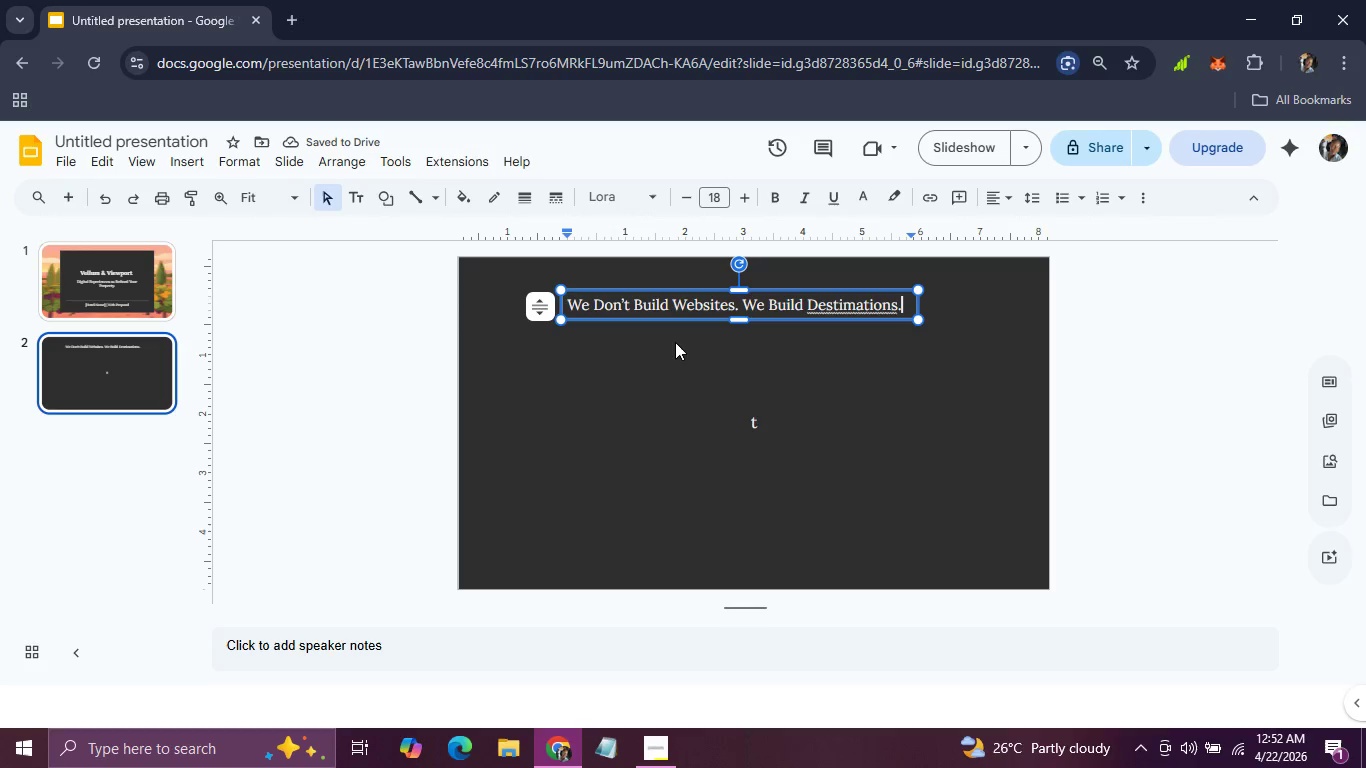 
left_click_drag(start_coordinate=[567, 304], to_coordinate=[900, 300])
 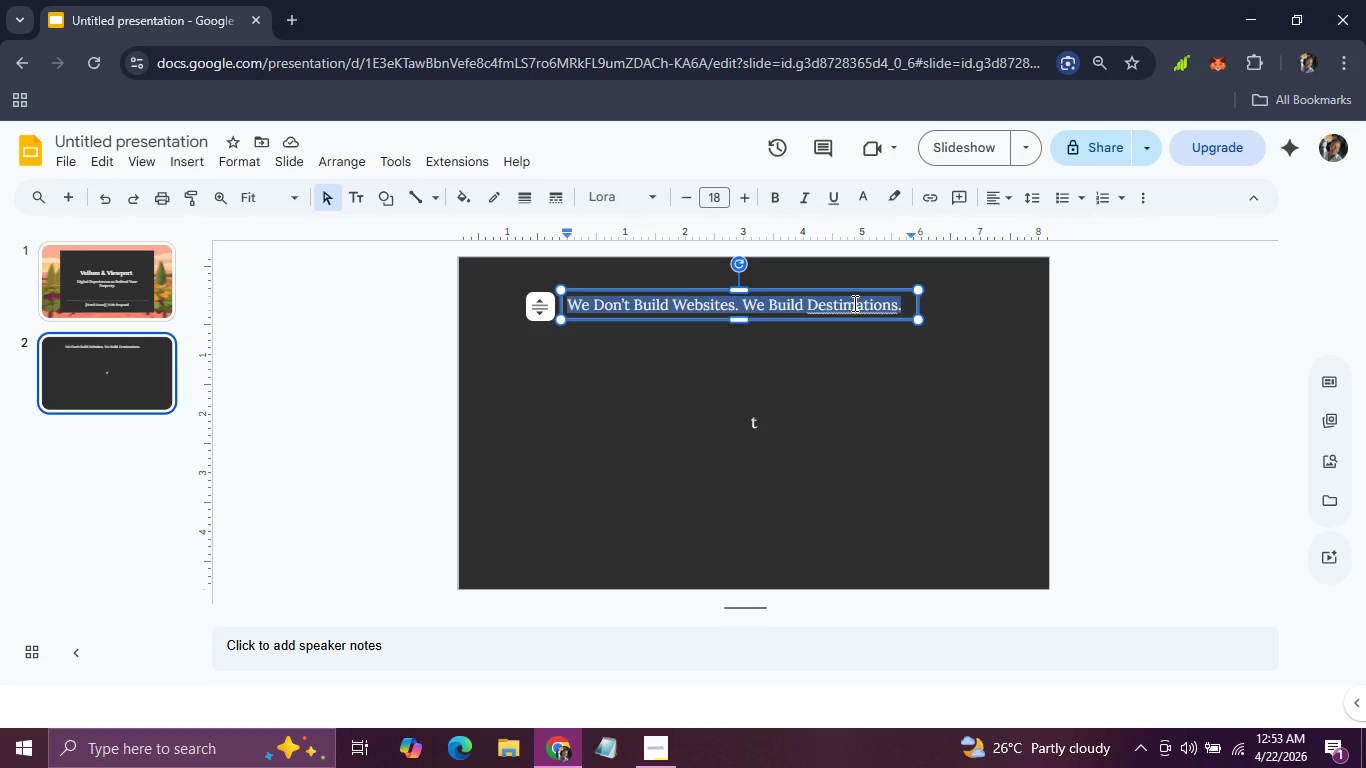 
left_click([853, 304])
 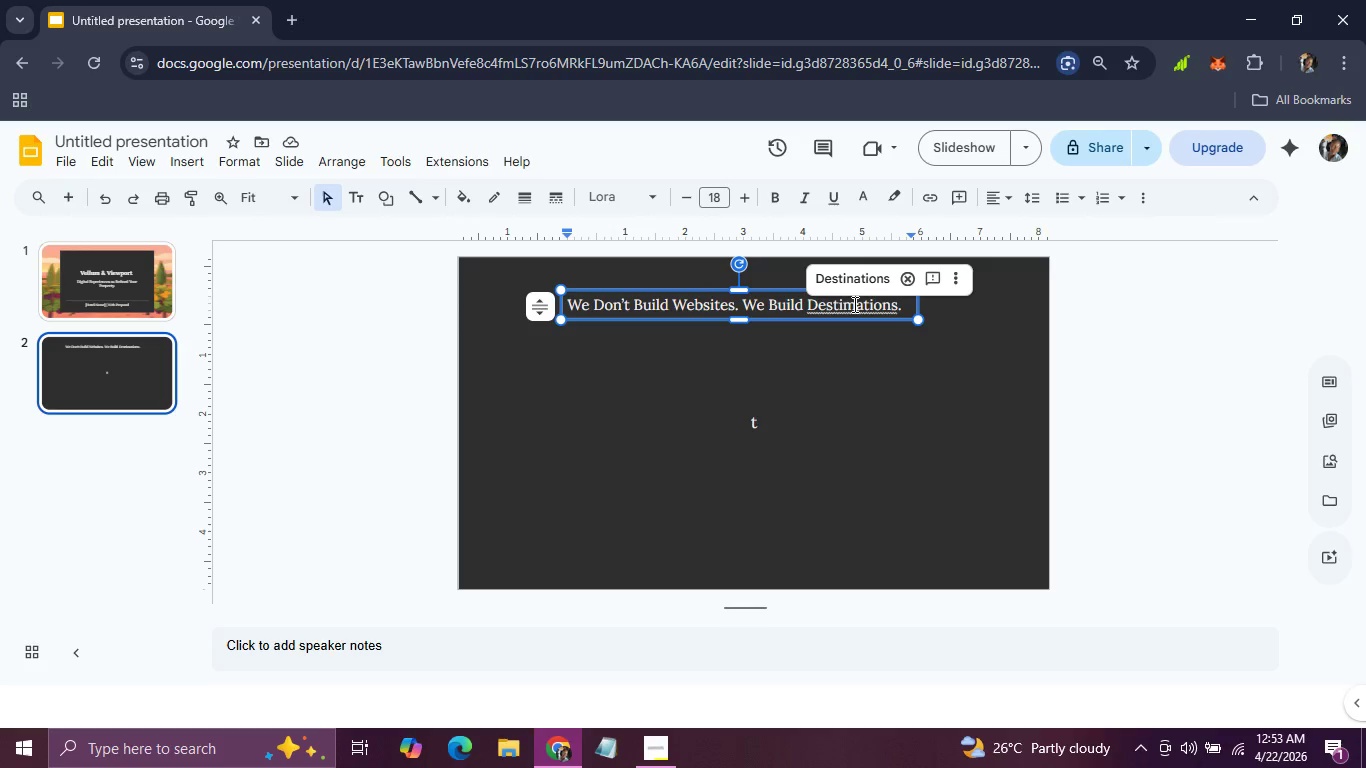 
key(Backspace)
 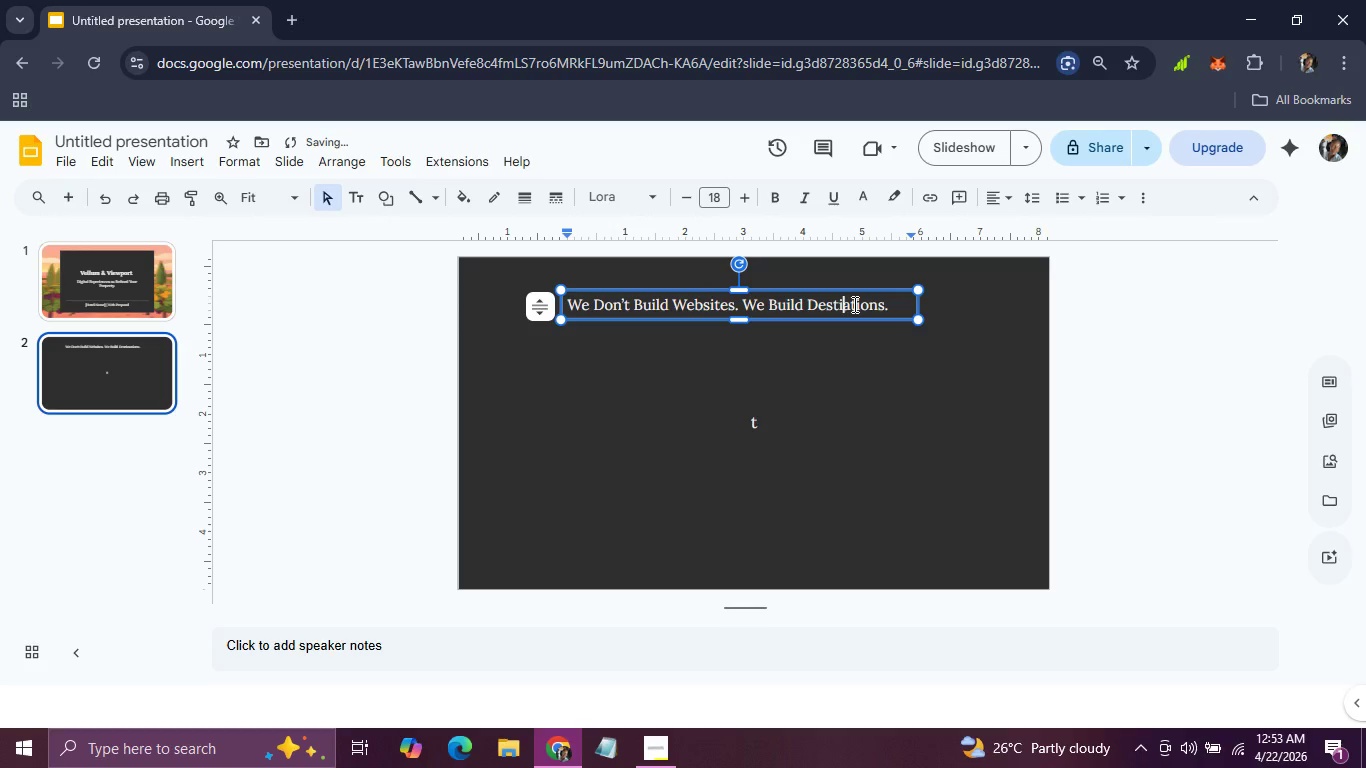 
key(N)
 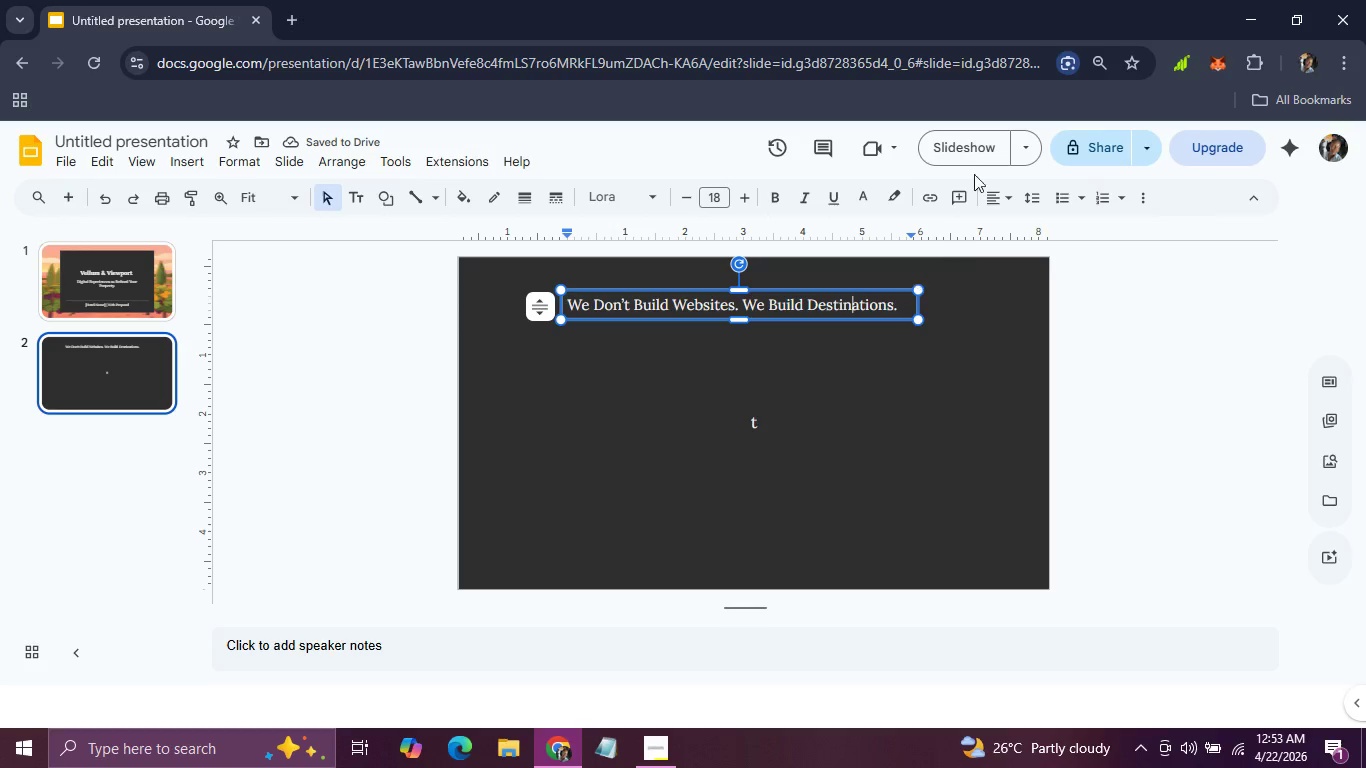 
wait(6.69)
 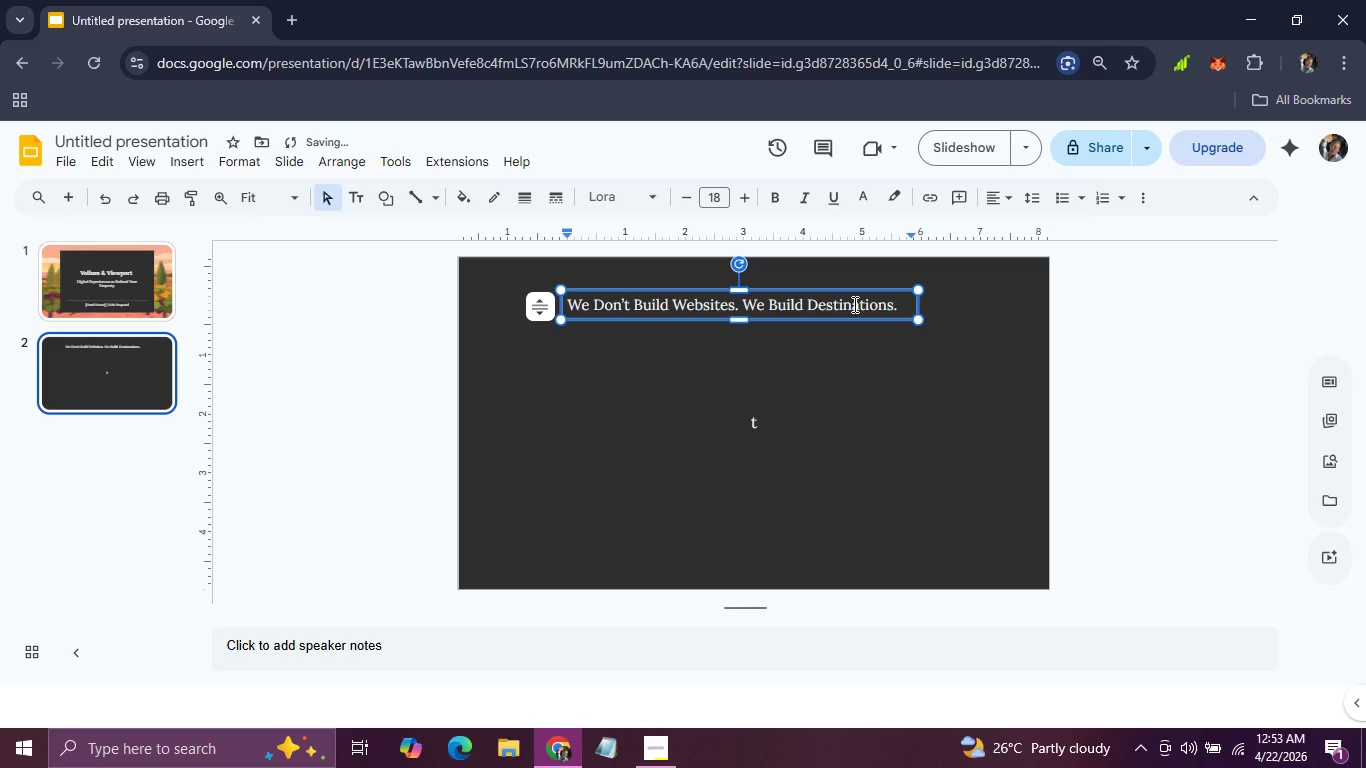 
left_click_drag(start_coordinate=[893, 302], to_coordinate=[568, 320])
 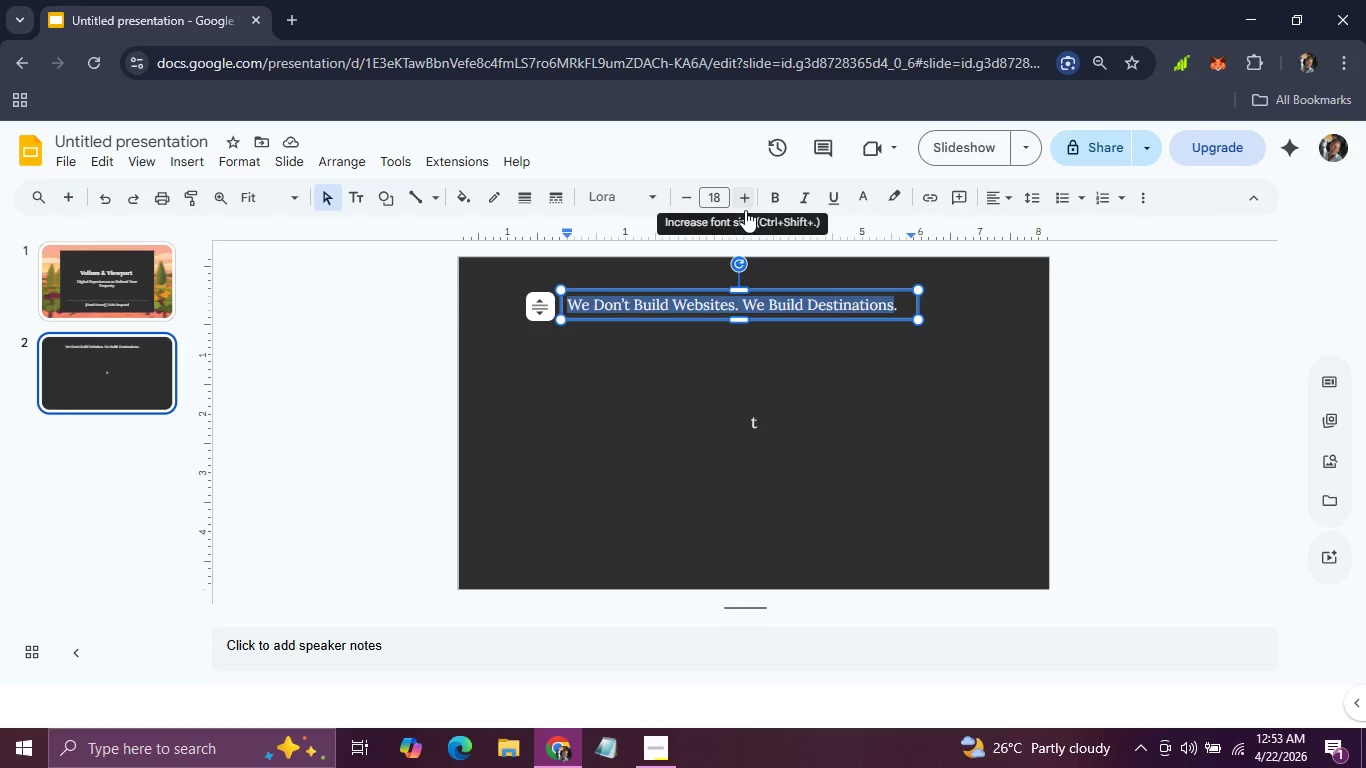 
double_click([745, 210])
 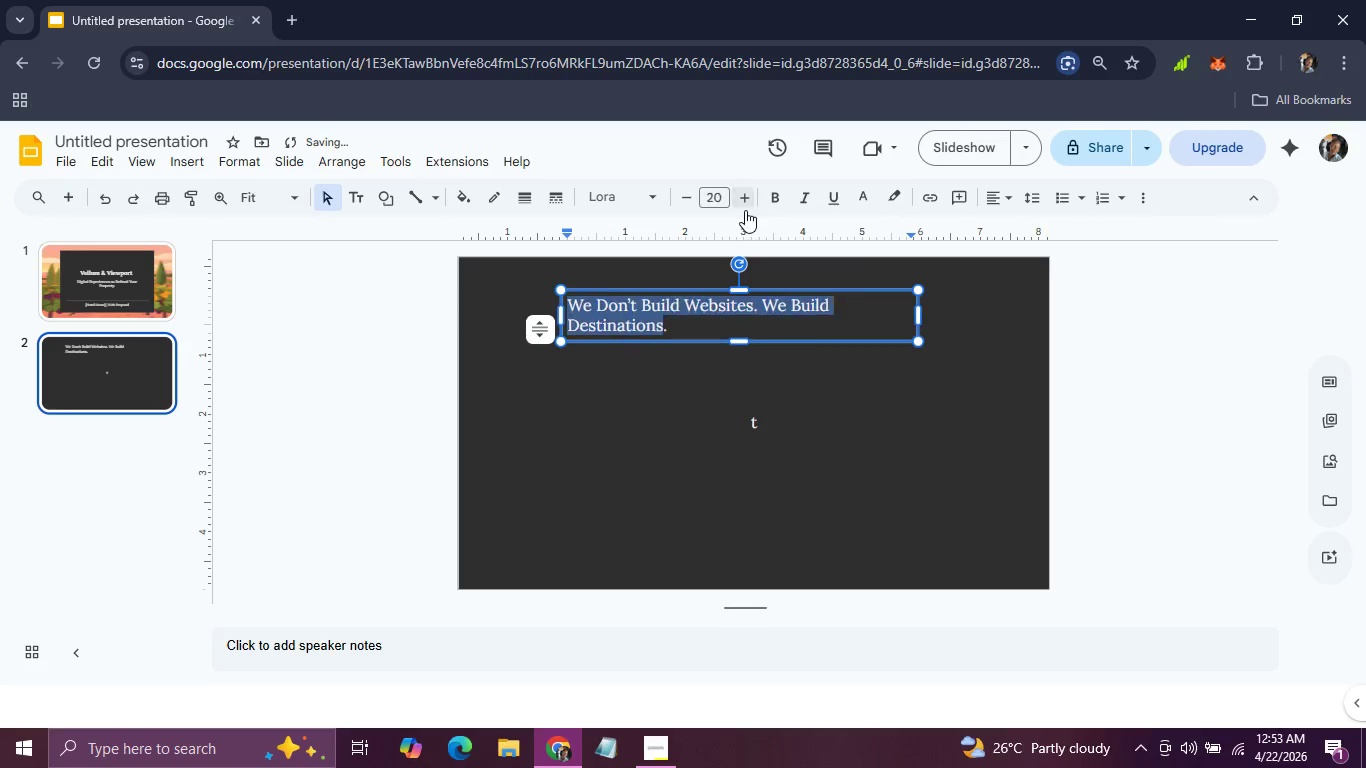 
triple_click([745, 210])
 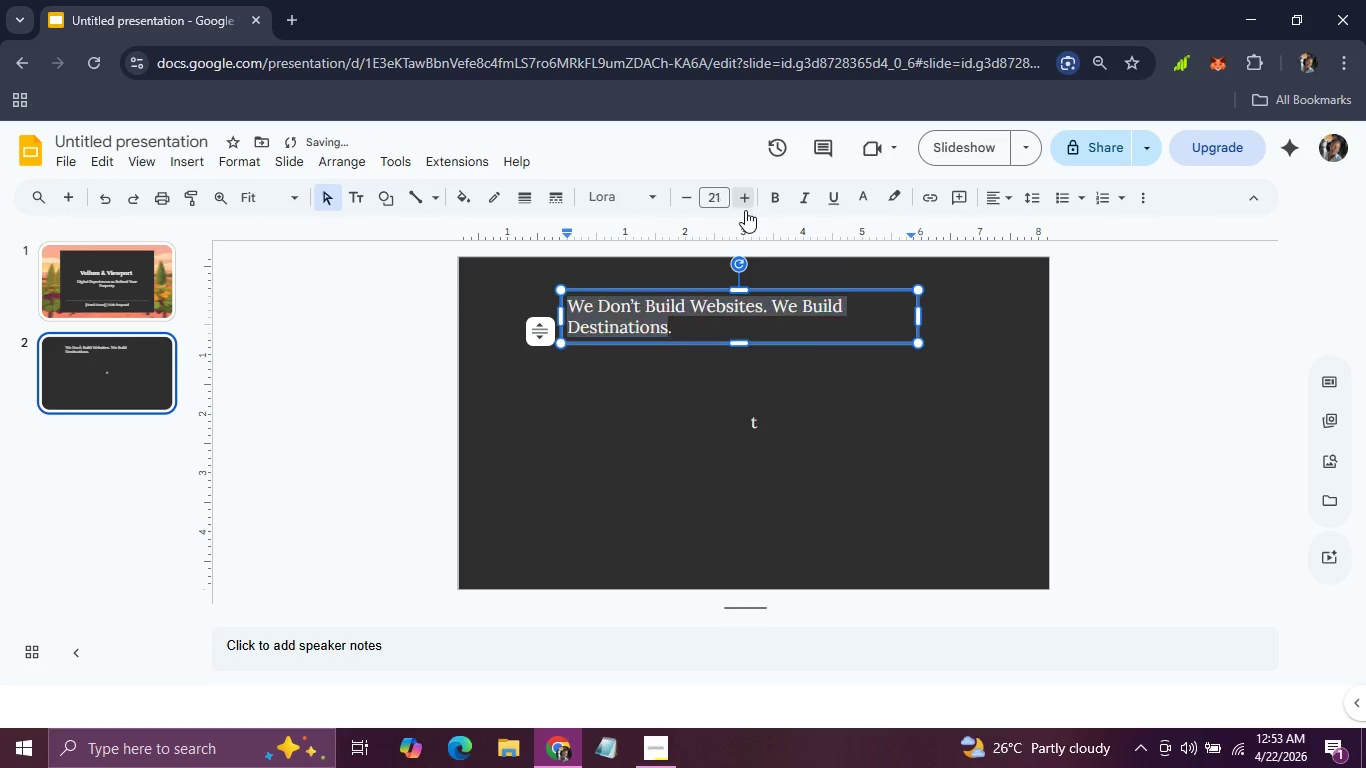 
triple_click([745, 210])
 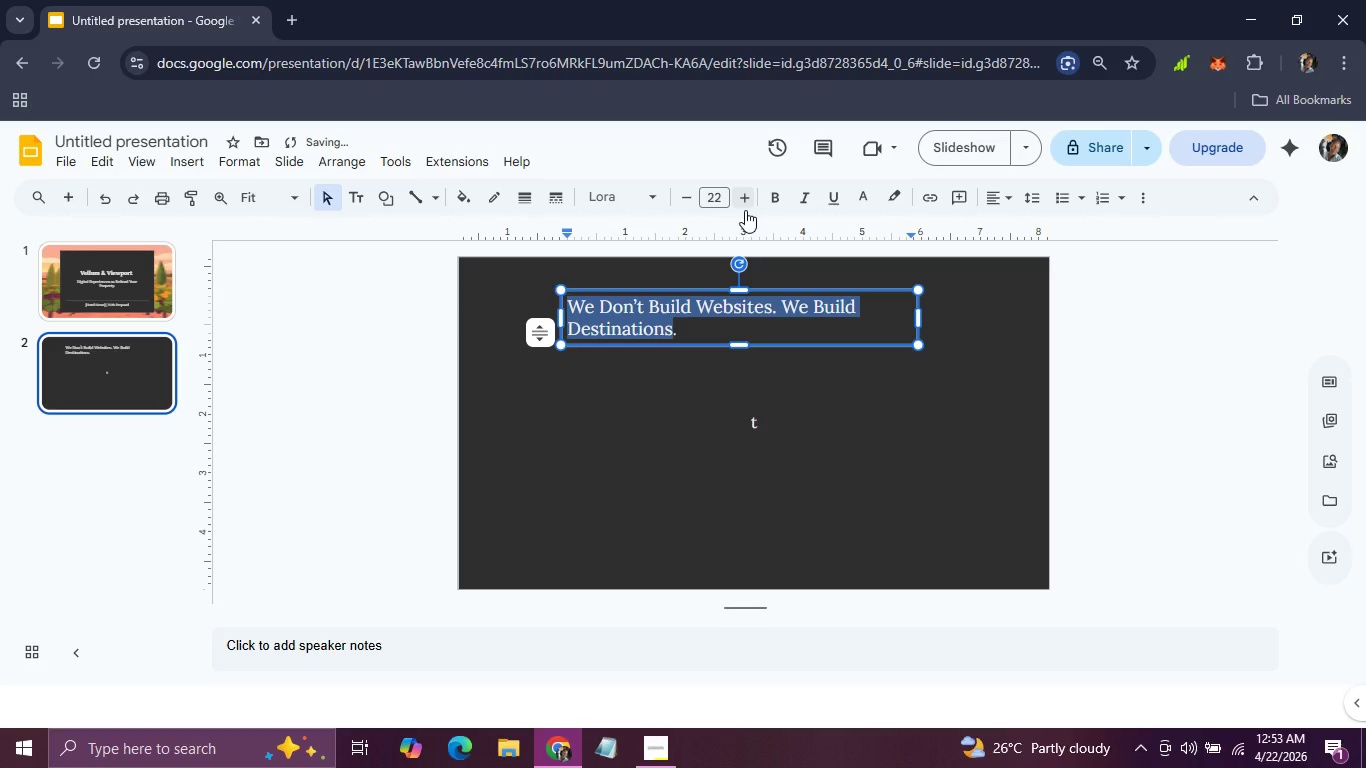 
left_click([745, 210])
 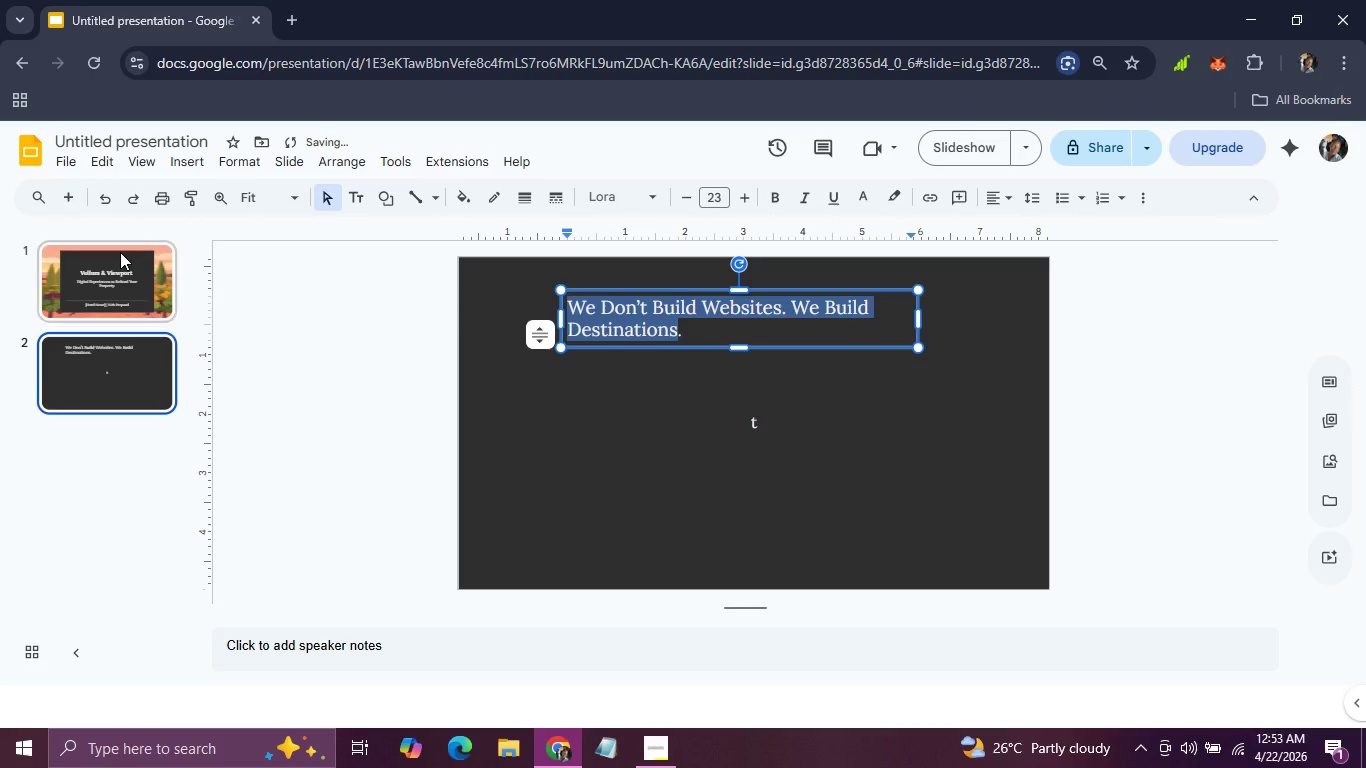 
left_click([120, 252])
 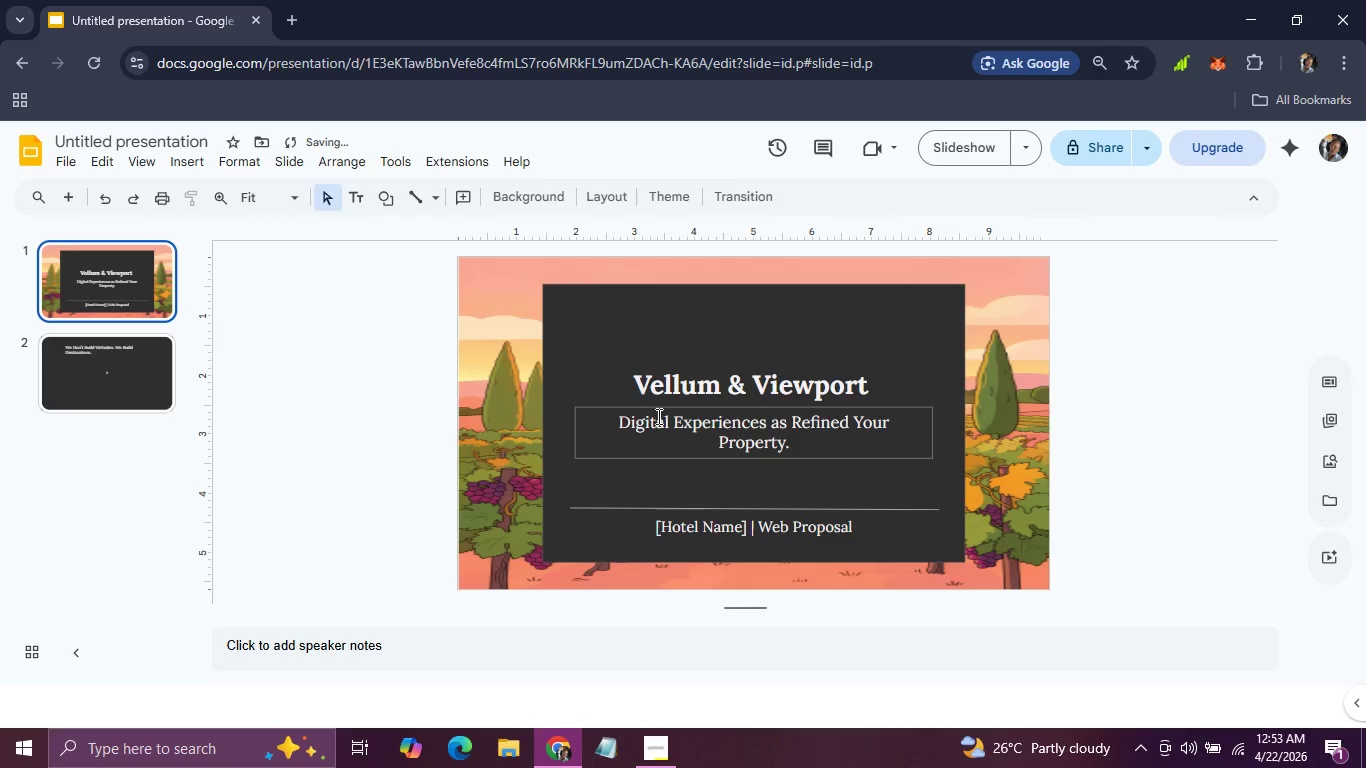 
left_click([657, 416])
 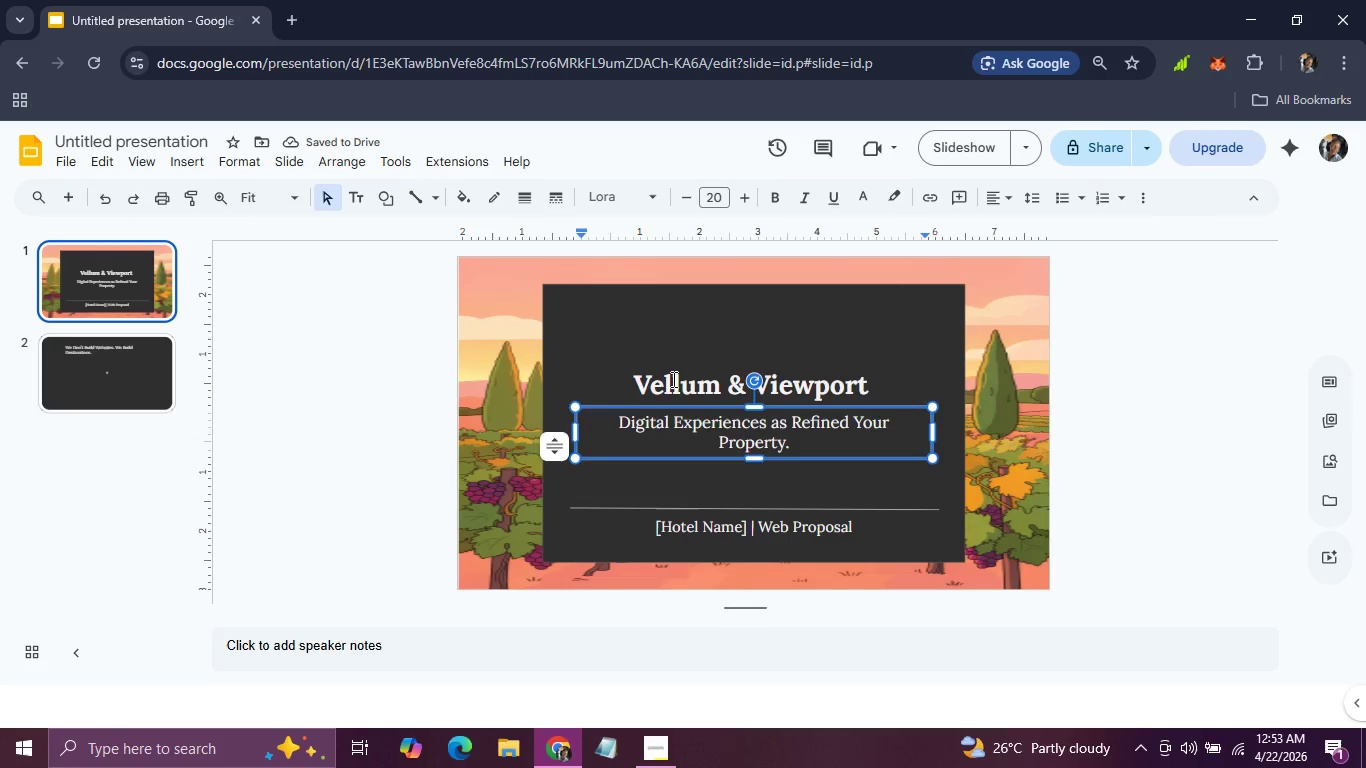 
left_click([672, 379])
 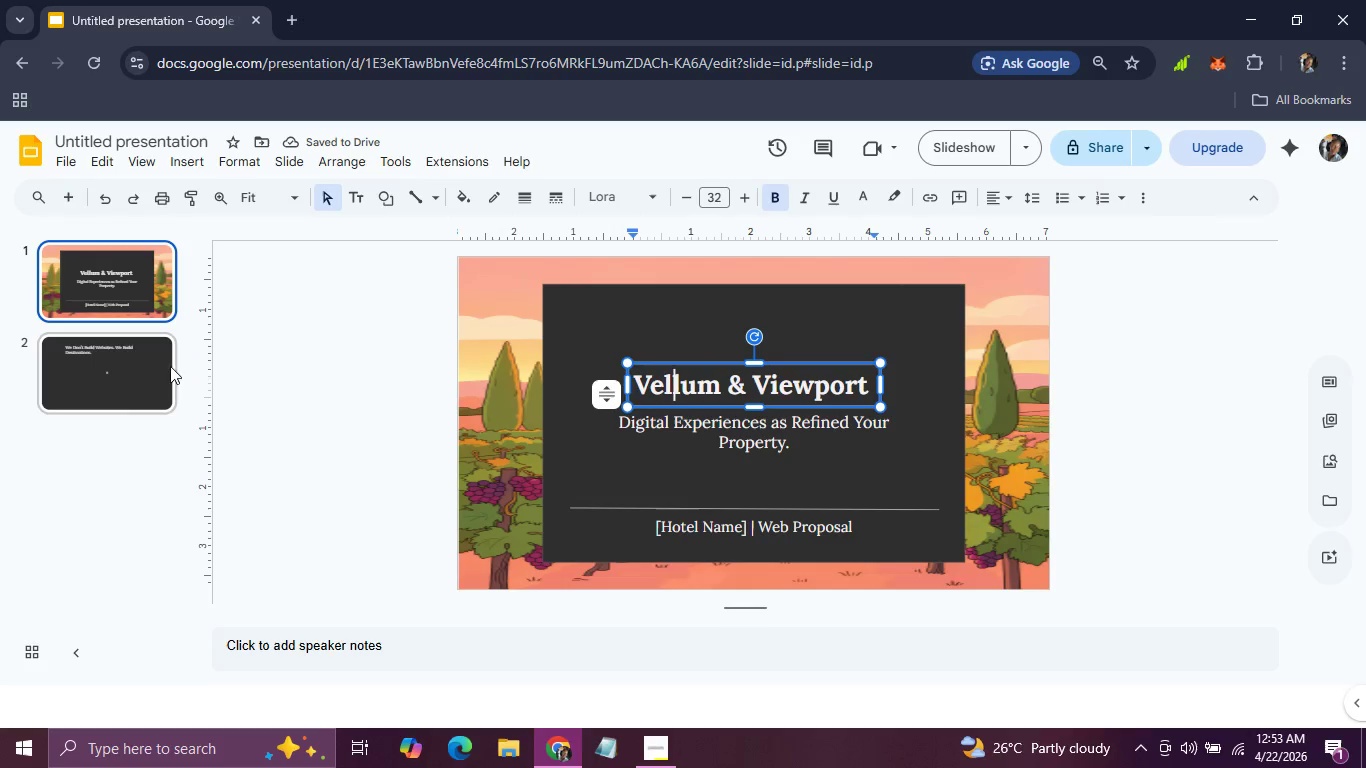 
left_click([132, 373])
 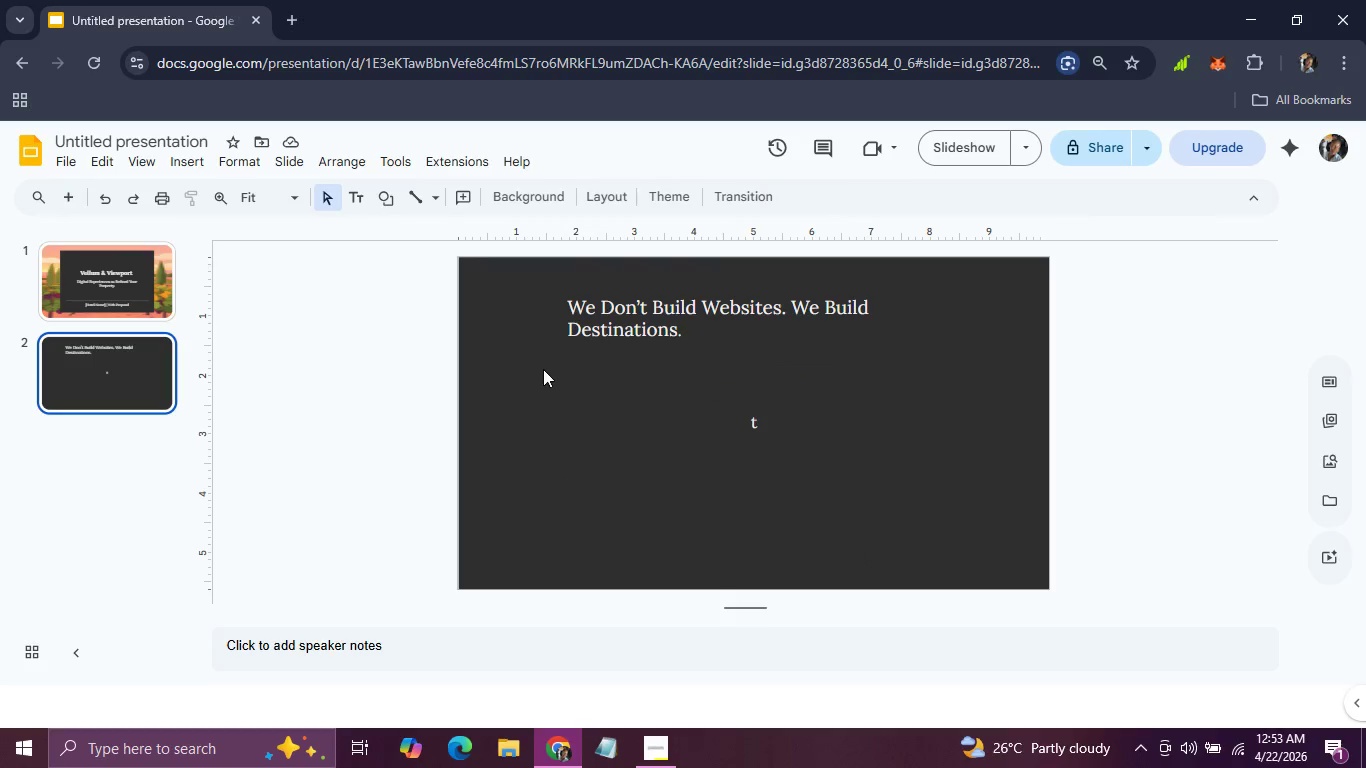 
left_click([591, 327])
 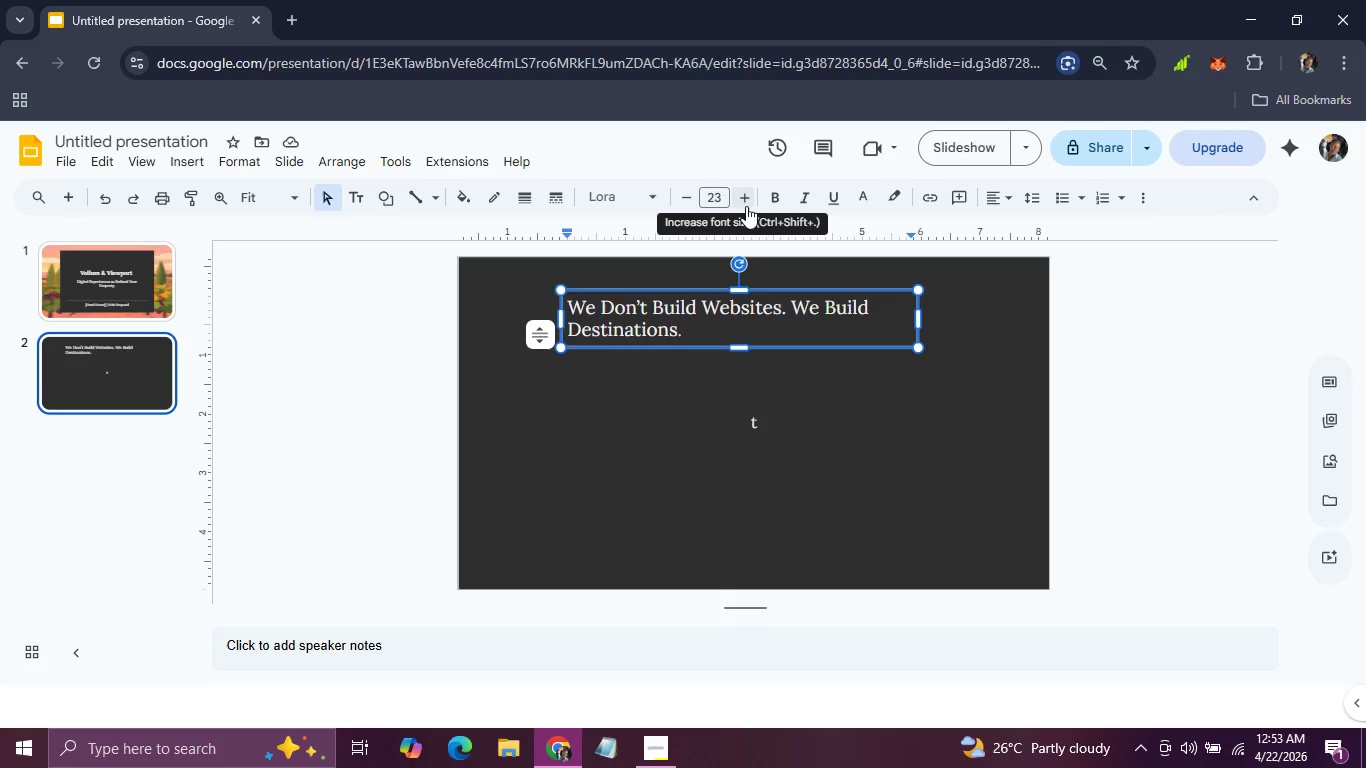 
left_click([746, 206])
 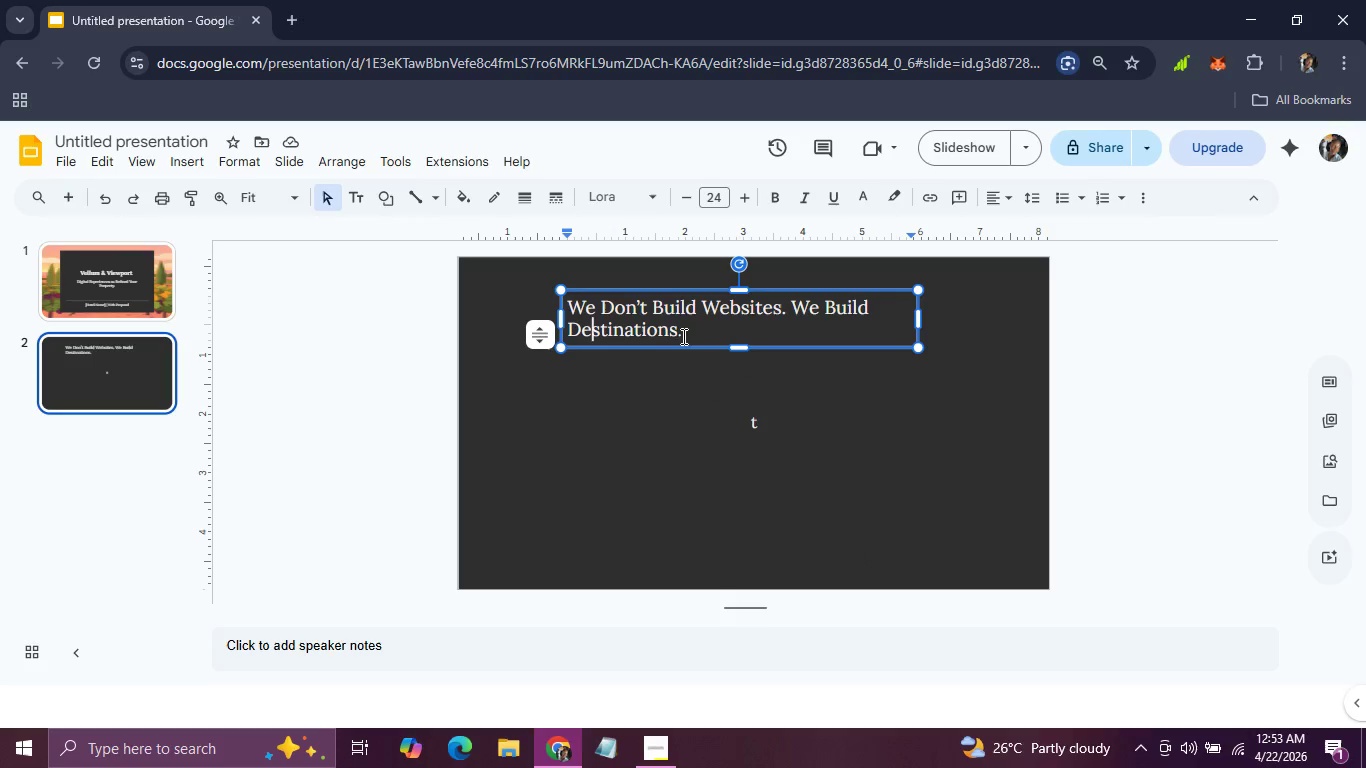 
left_click_drag(start_coordinate=[695, 339], to_coordinate=[556, 302])
 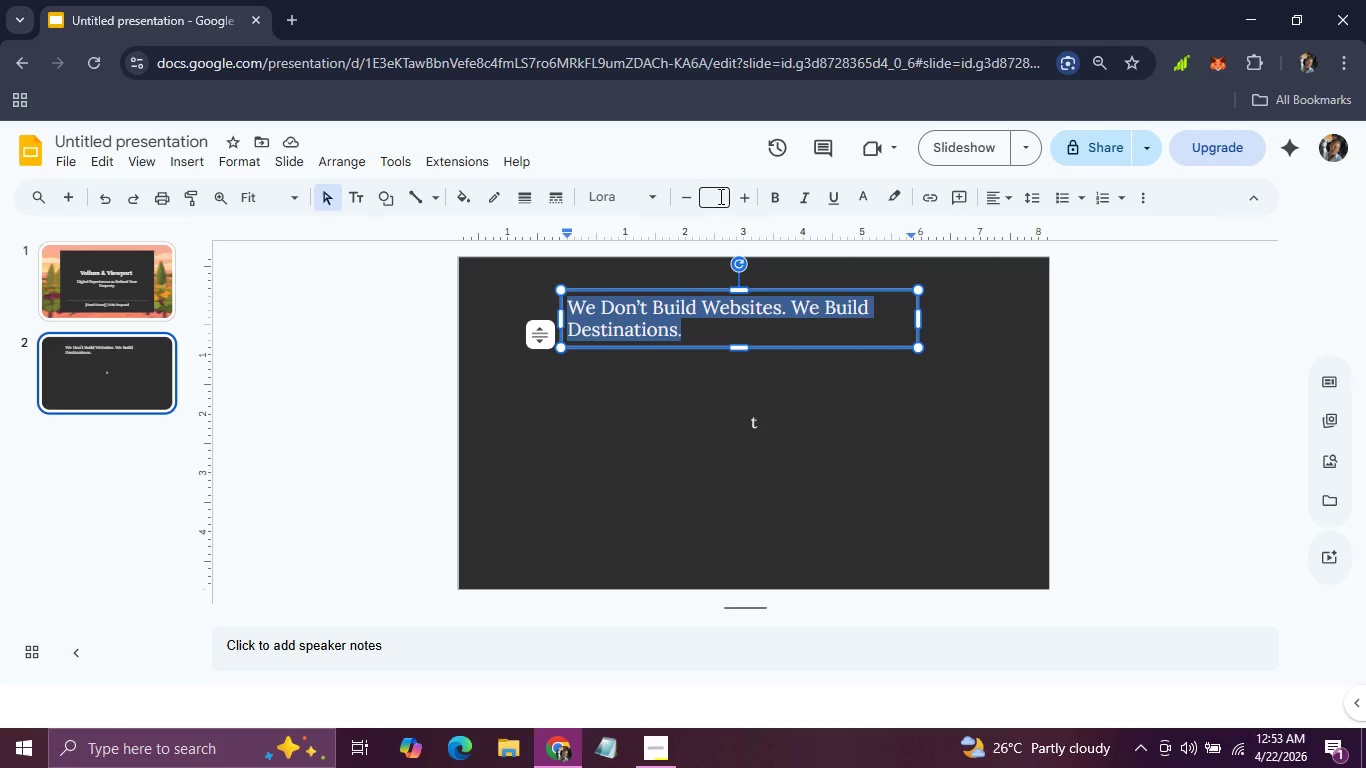 
left_click([718, 195])
 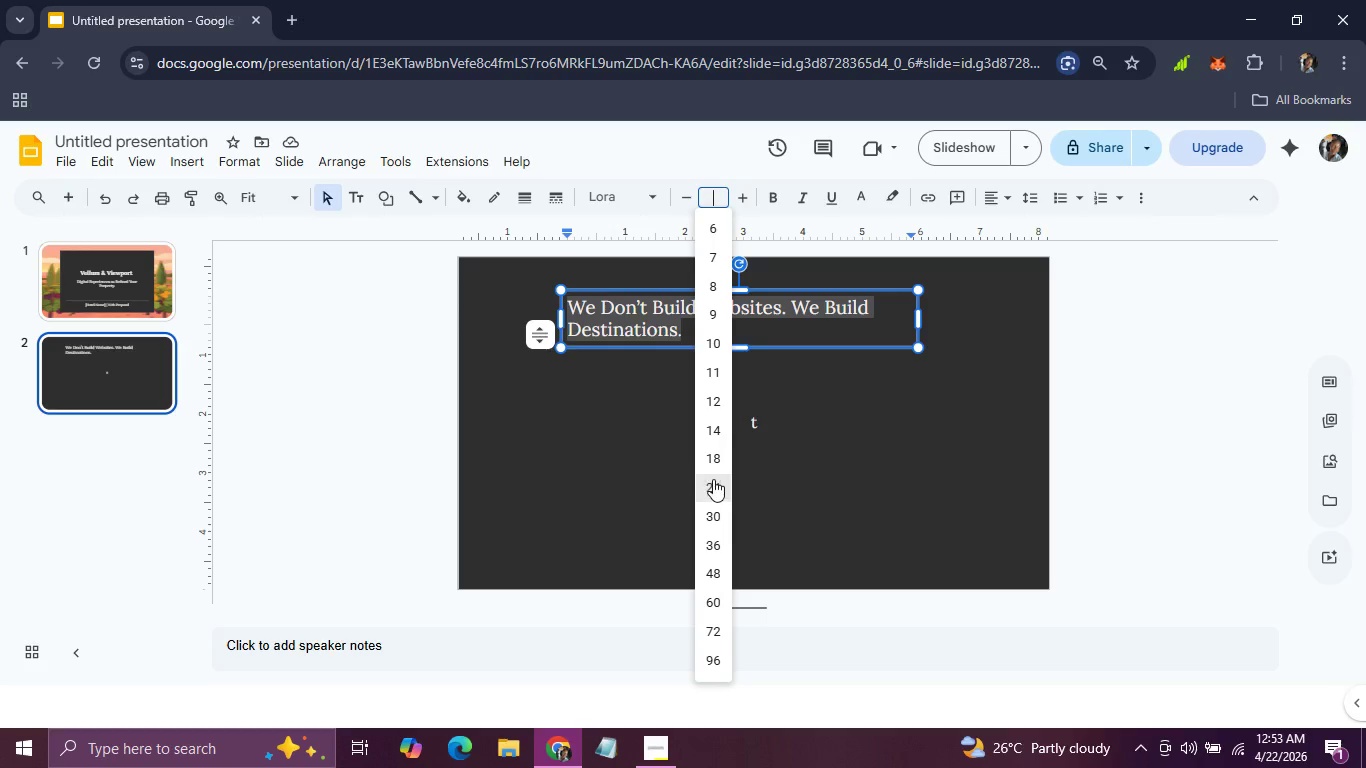 
left_click([713, 479])
 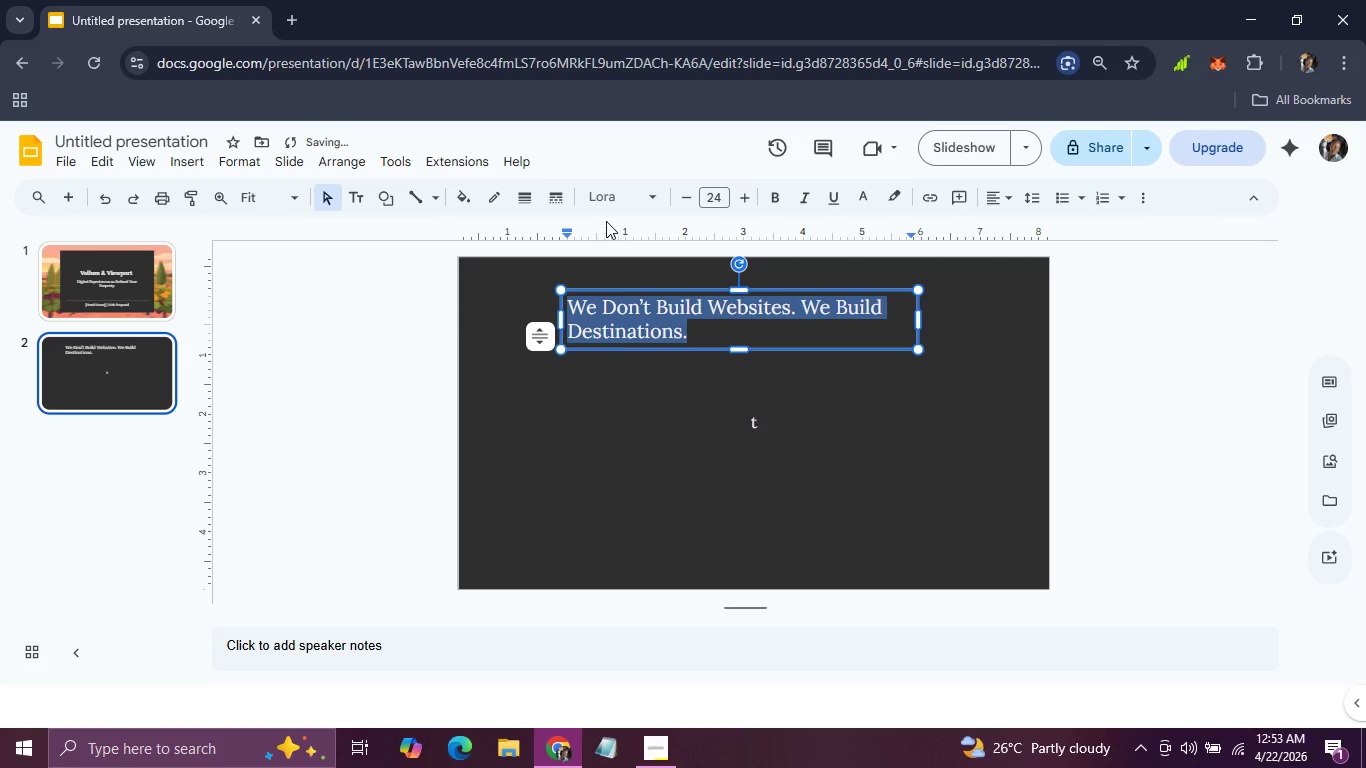 
left_click([612, 195])
 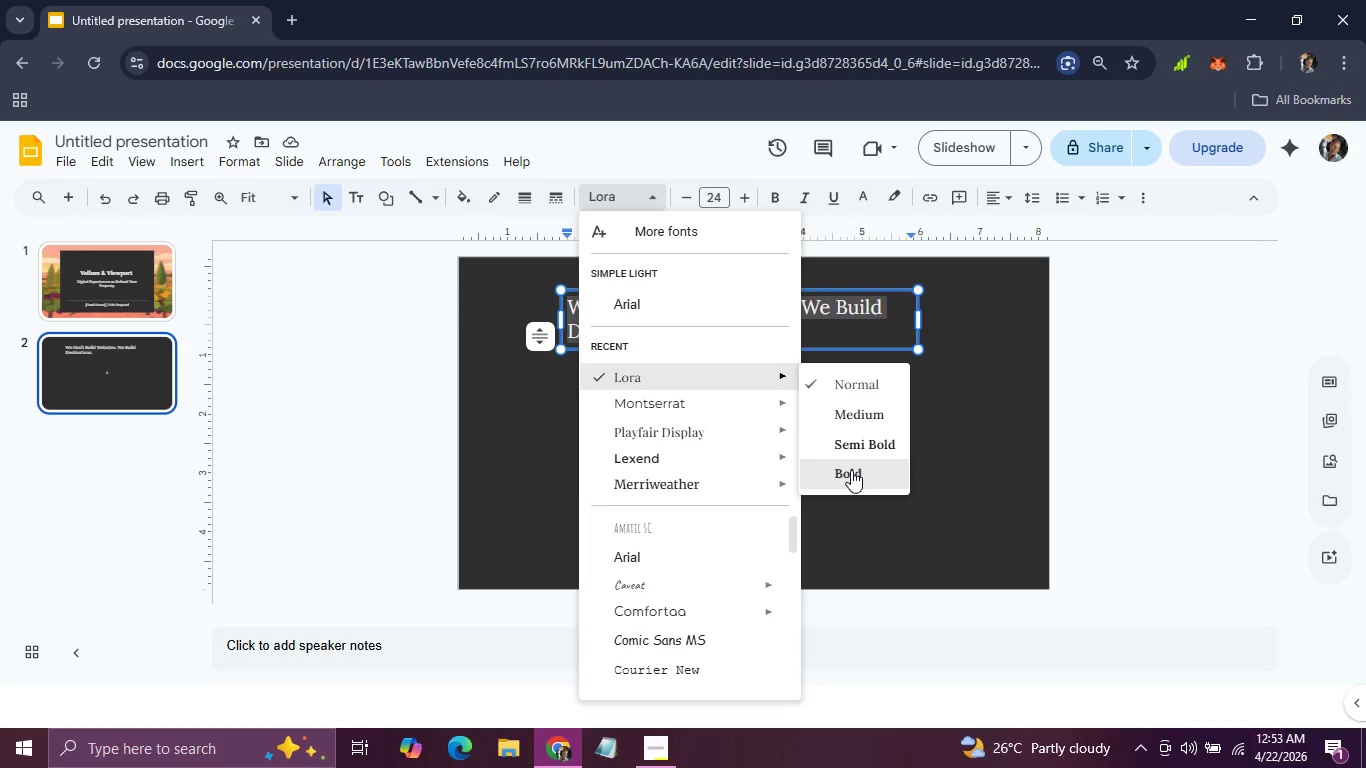 
left_click([852, 474])
 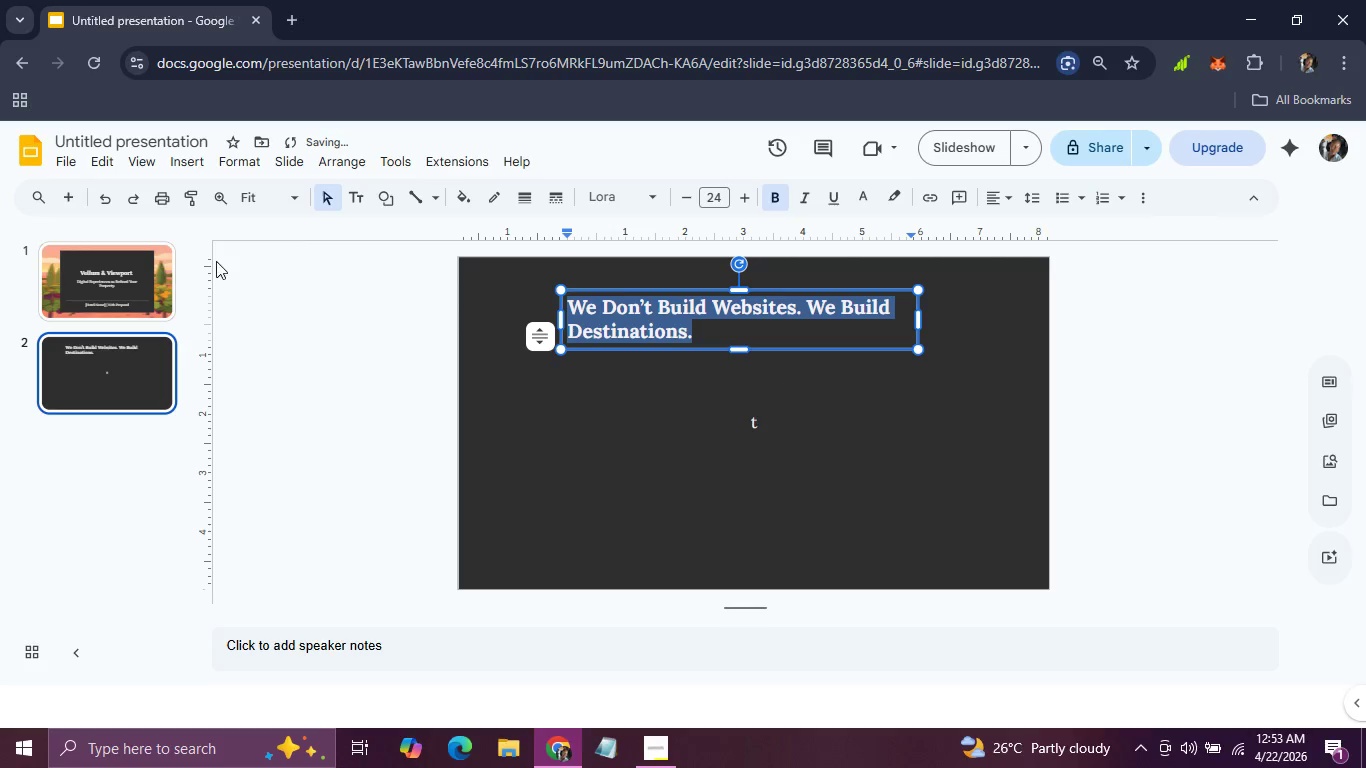 
left_click([130, 273])
 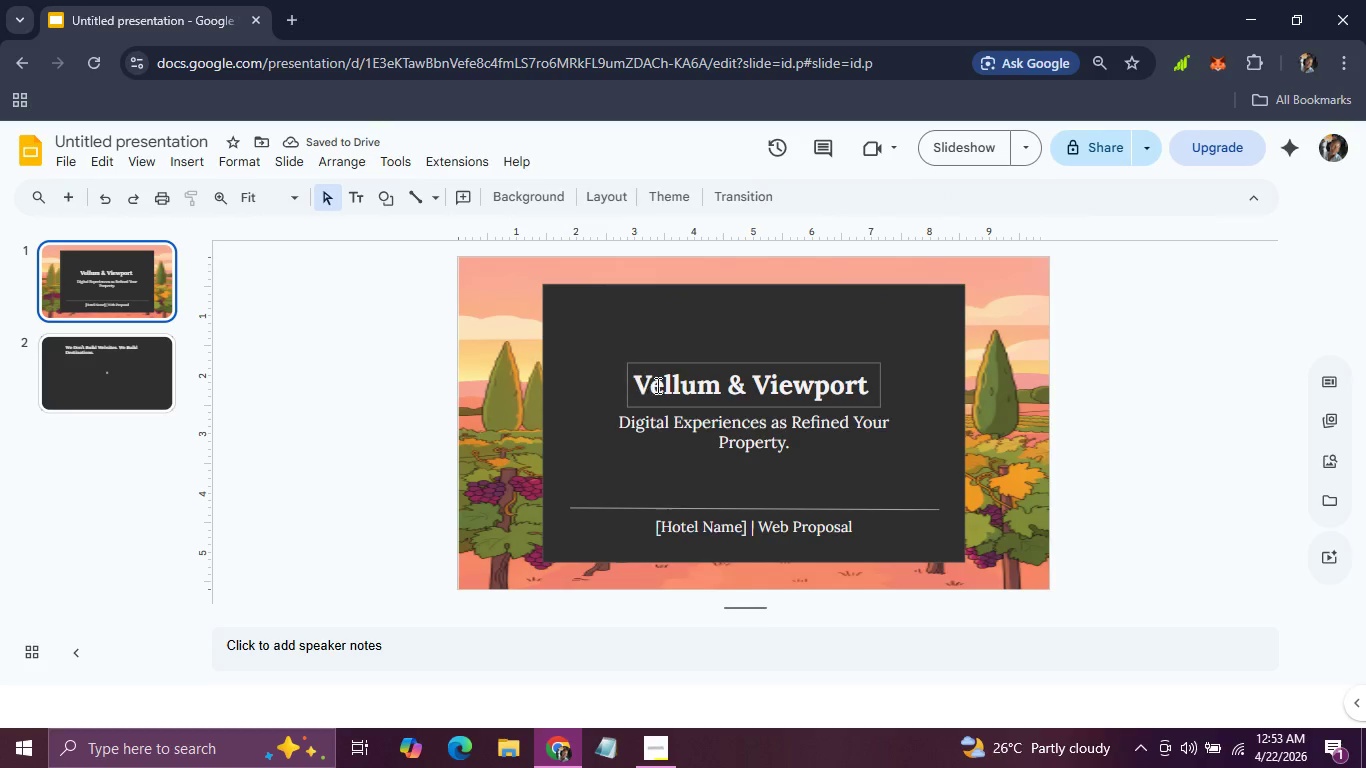 
left_click([656, 385])
 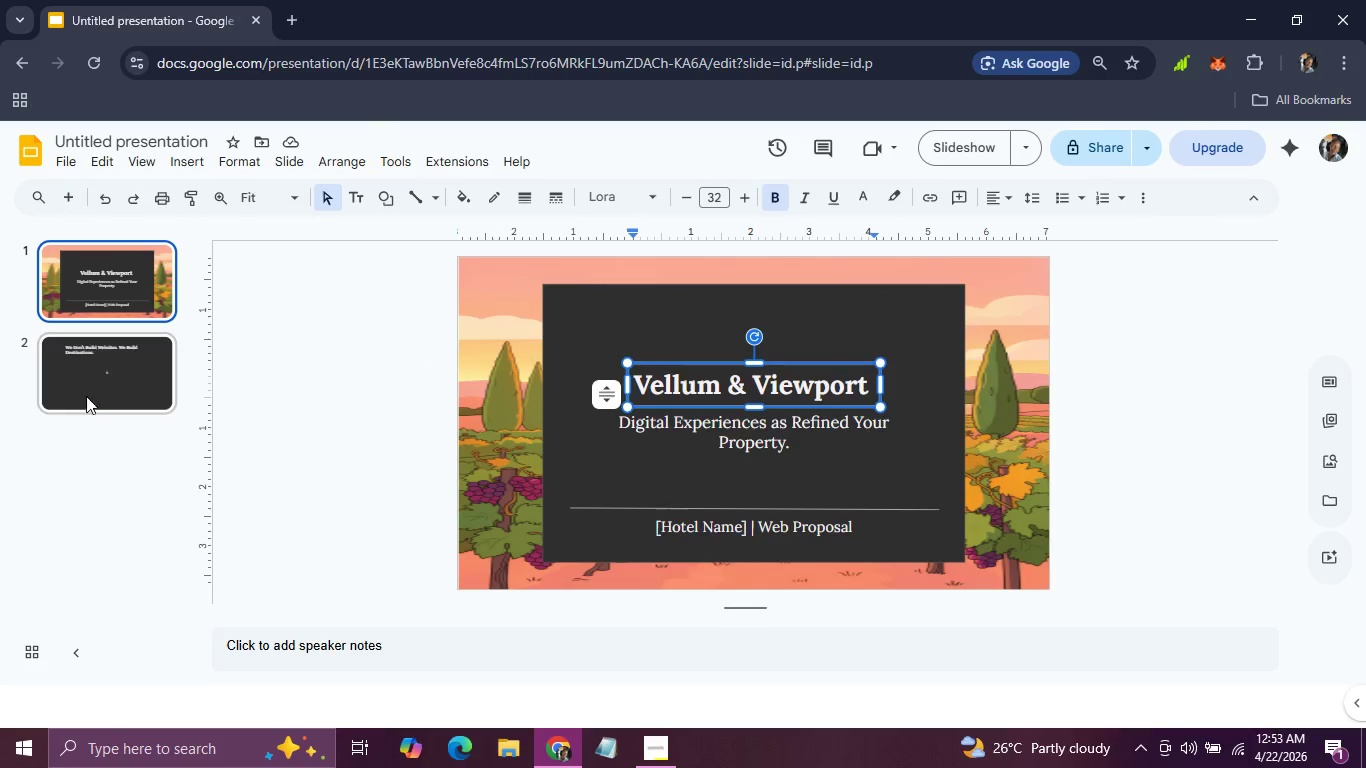 
left_click([83, 417])
 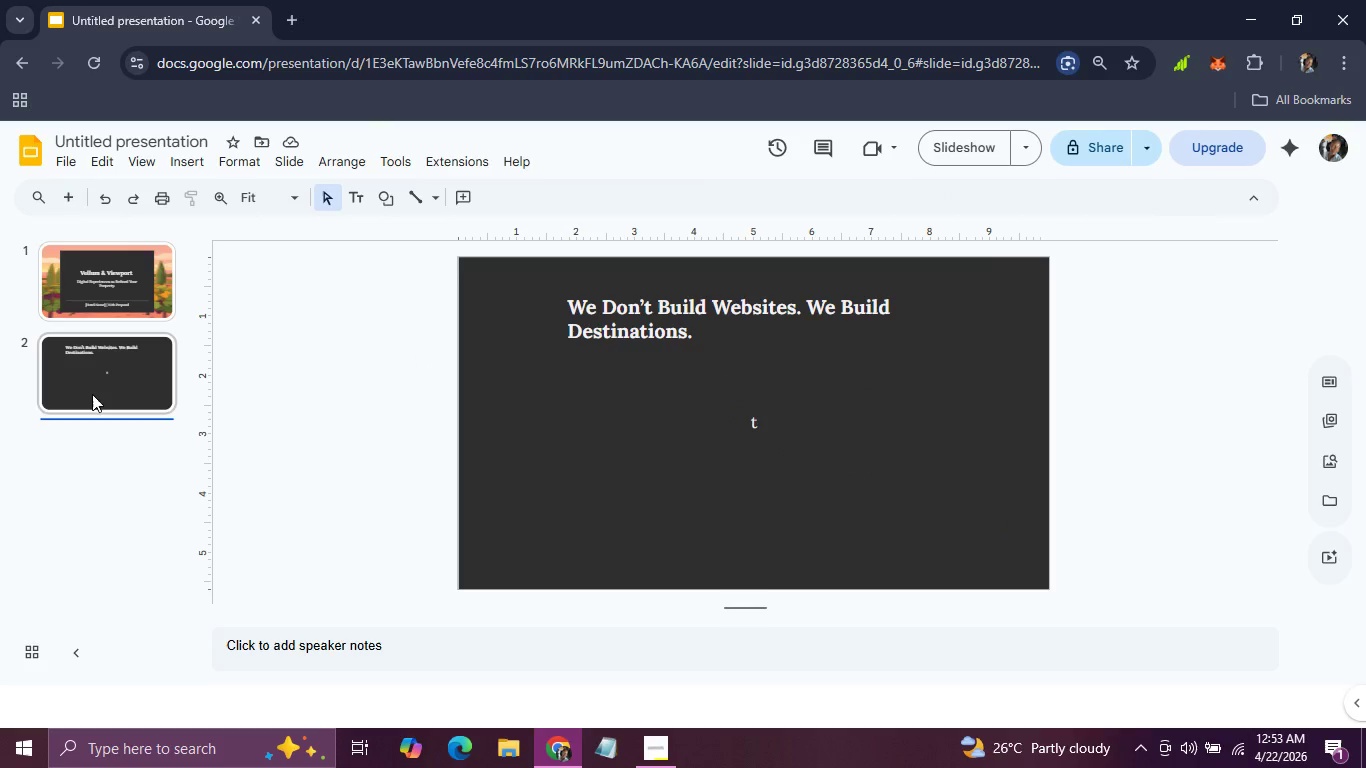 
left_click([92, 394])
 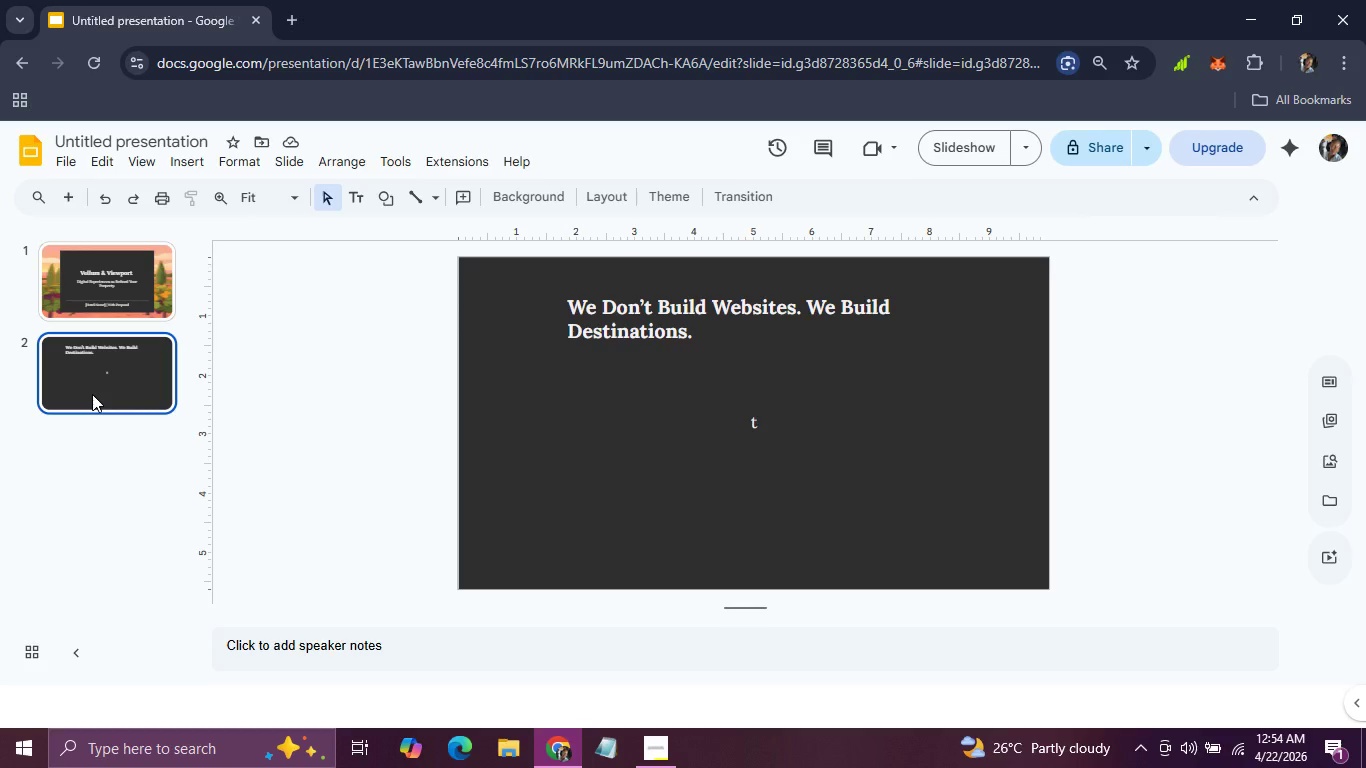 
wait(30.86)
 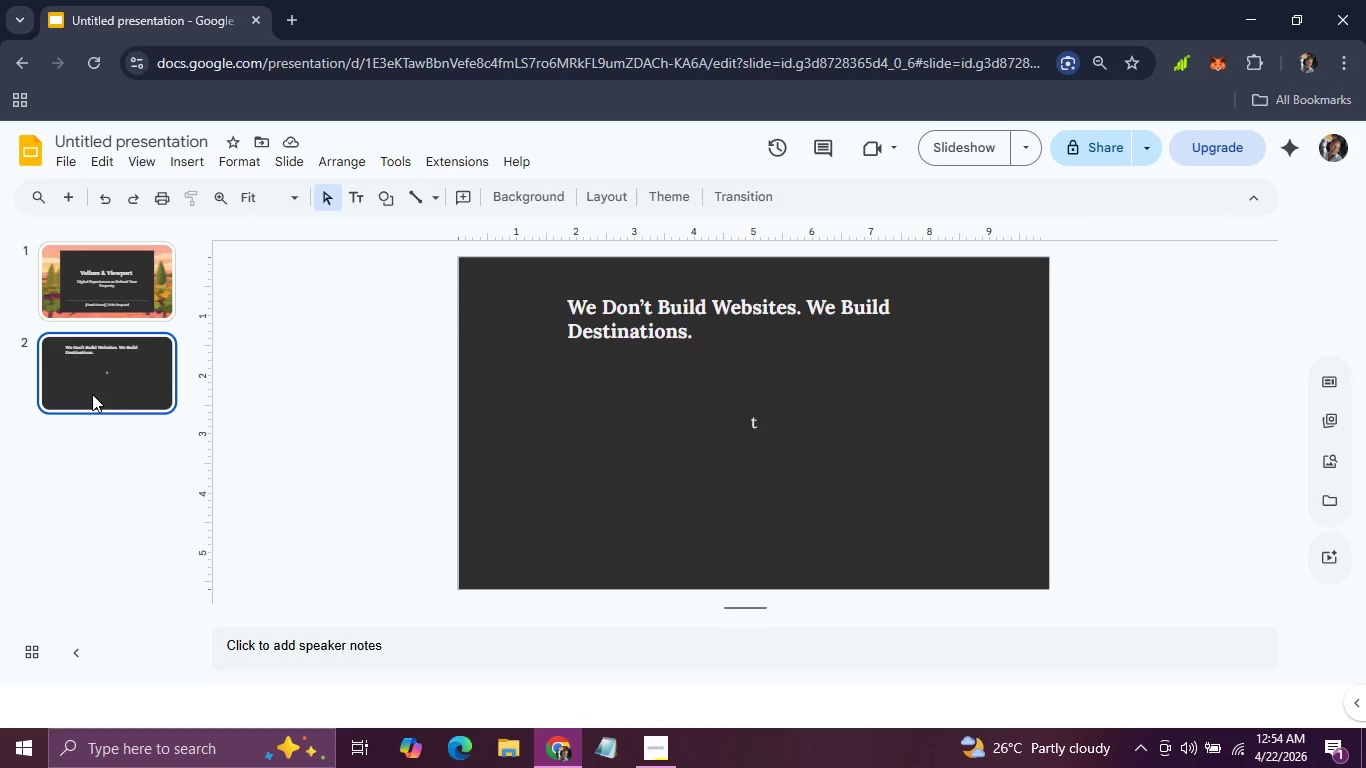 
left_click([680, 429])
 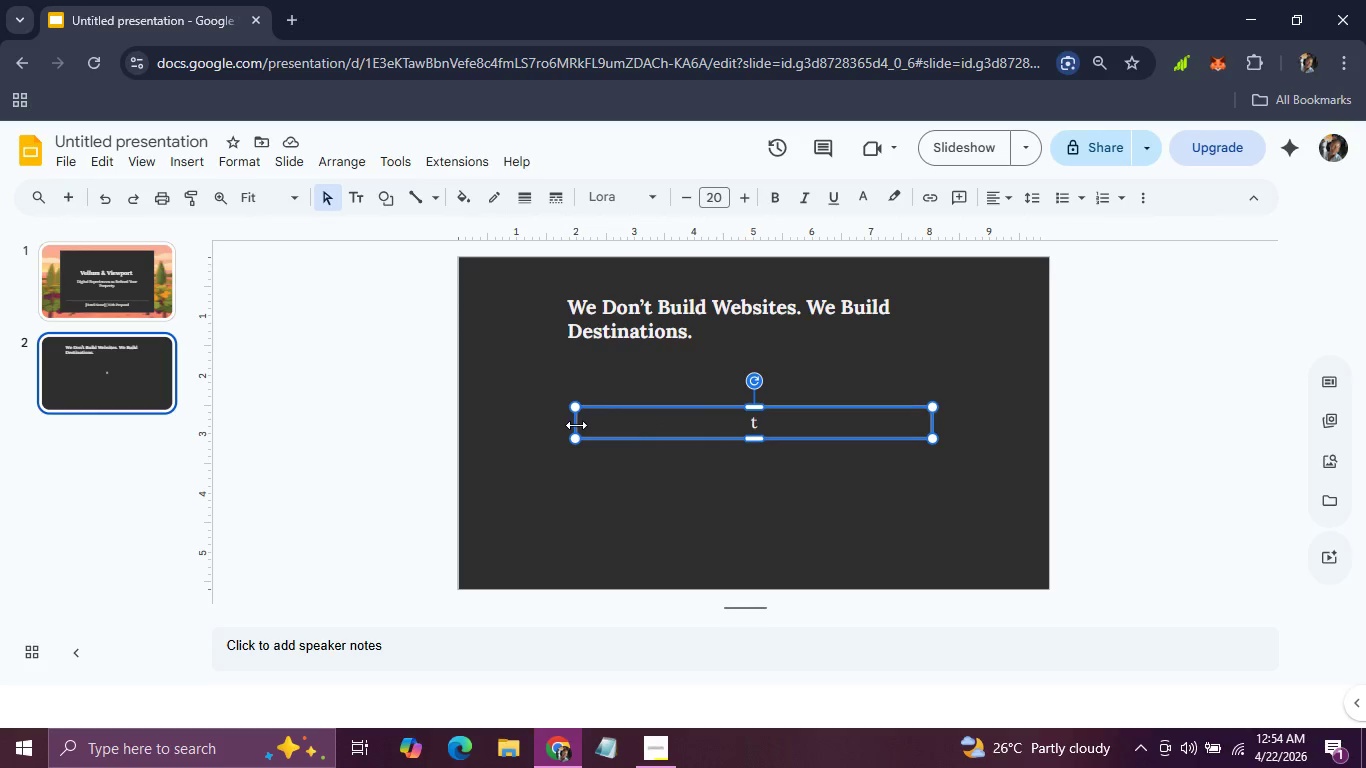 
left_click_drag(start_coordinate=[576, 425], to_coordinate=[715, 417])
 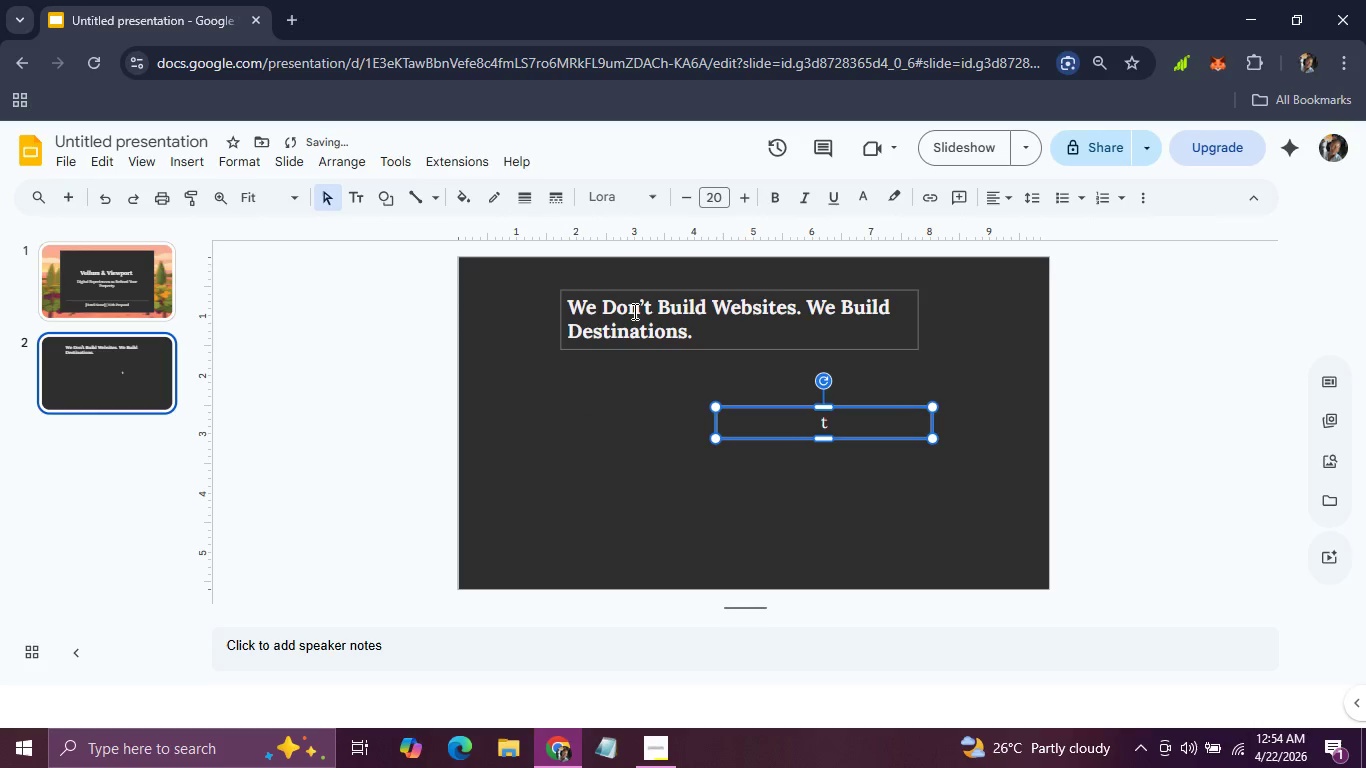 
left_click([633, 311])
 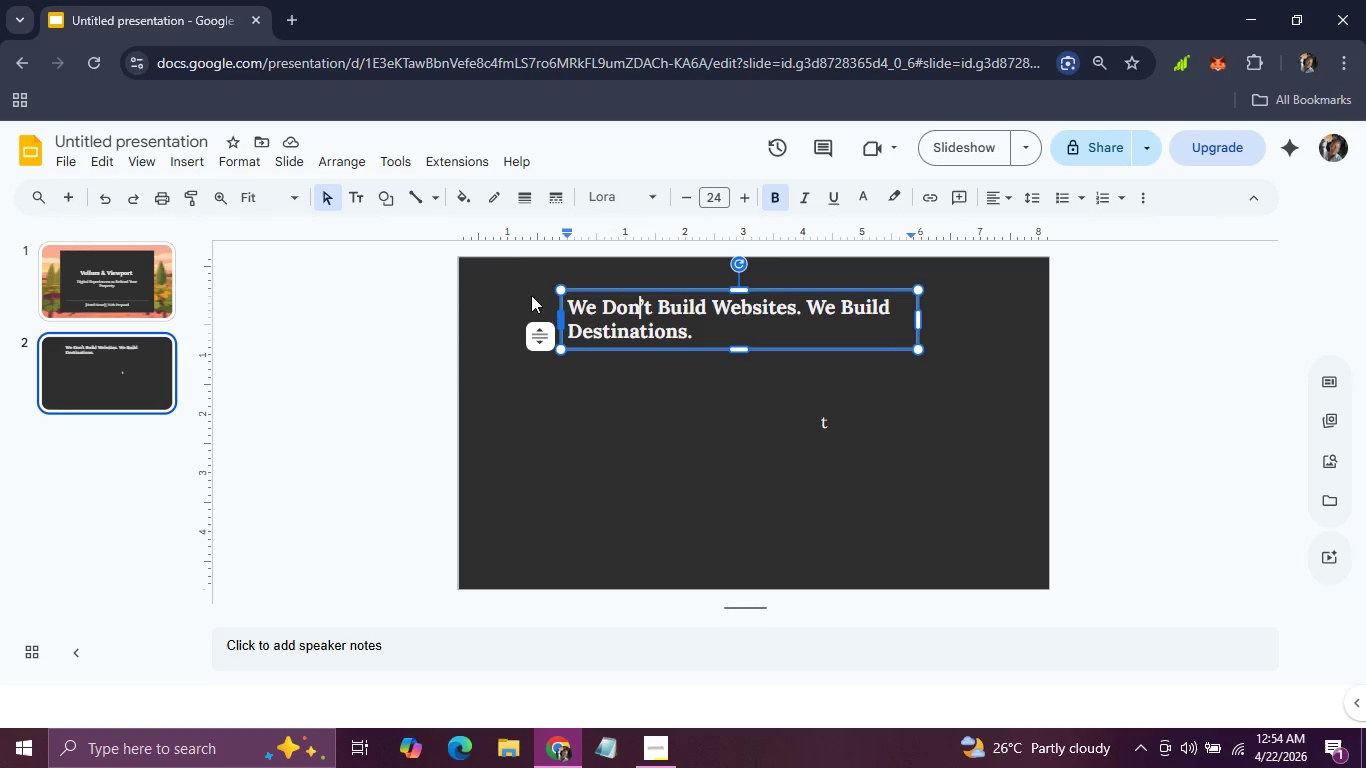 
wait(6.89)
 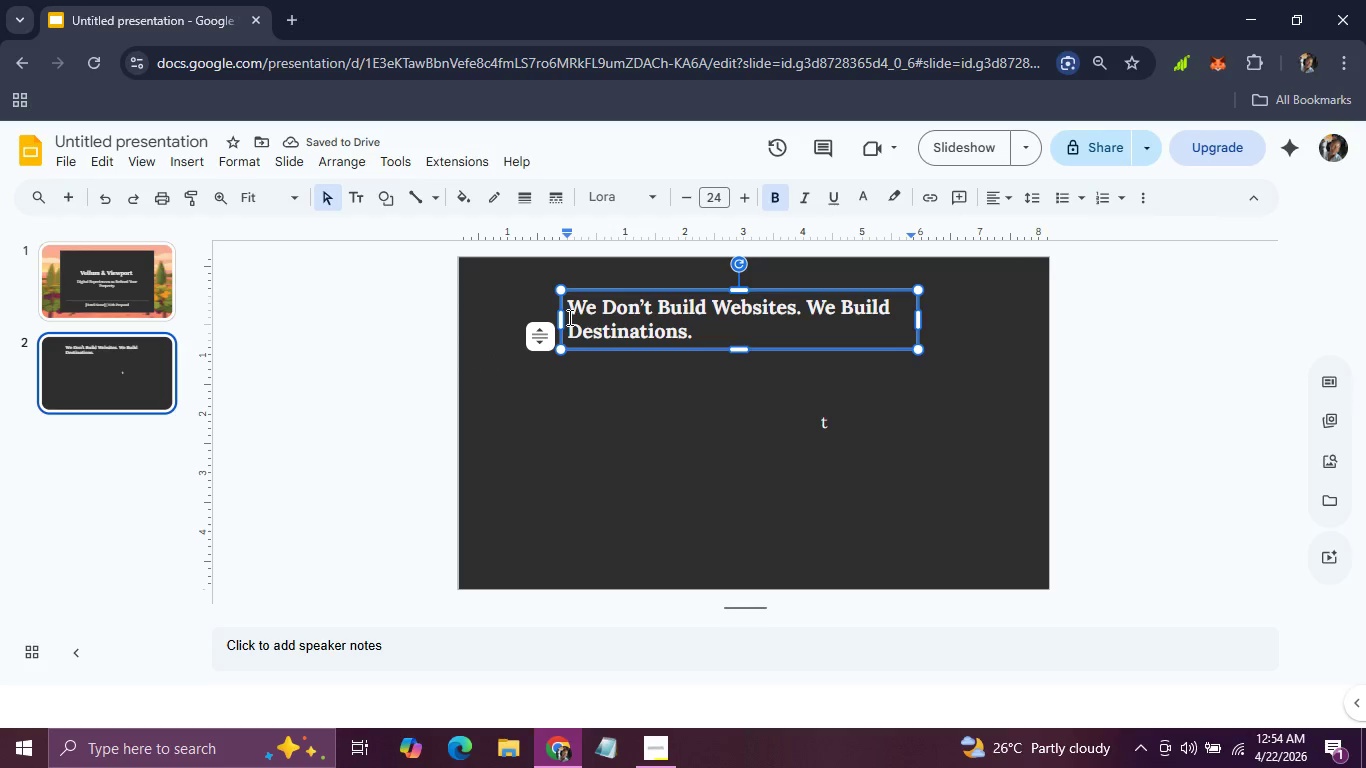 
left_click_drag(start_coordinate=[560, 317], to_coordinate=[726, 338])
 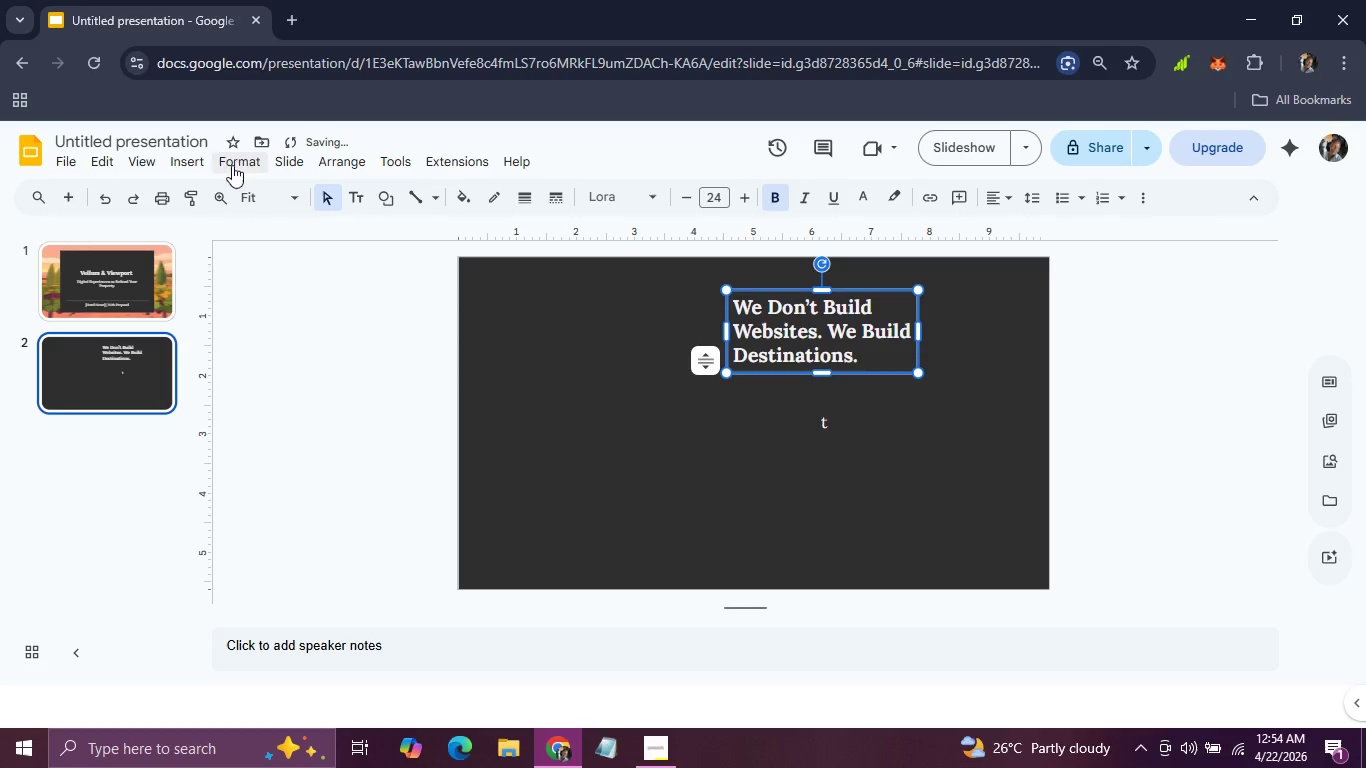 
left_click([194, 163])
 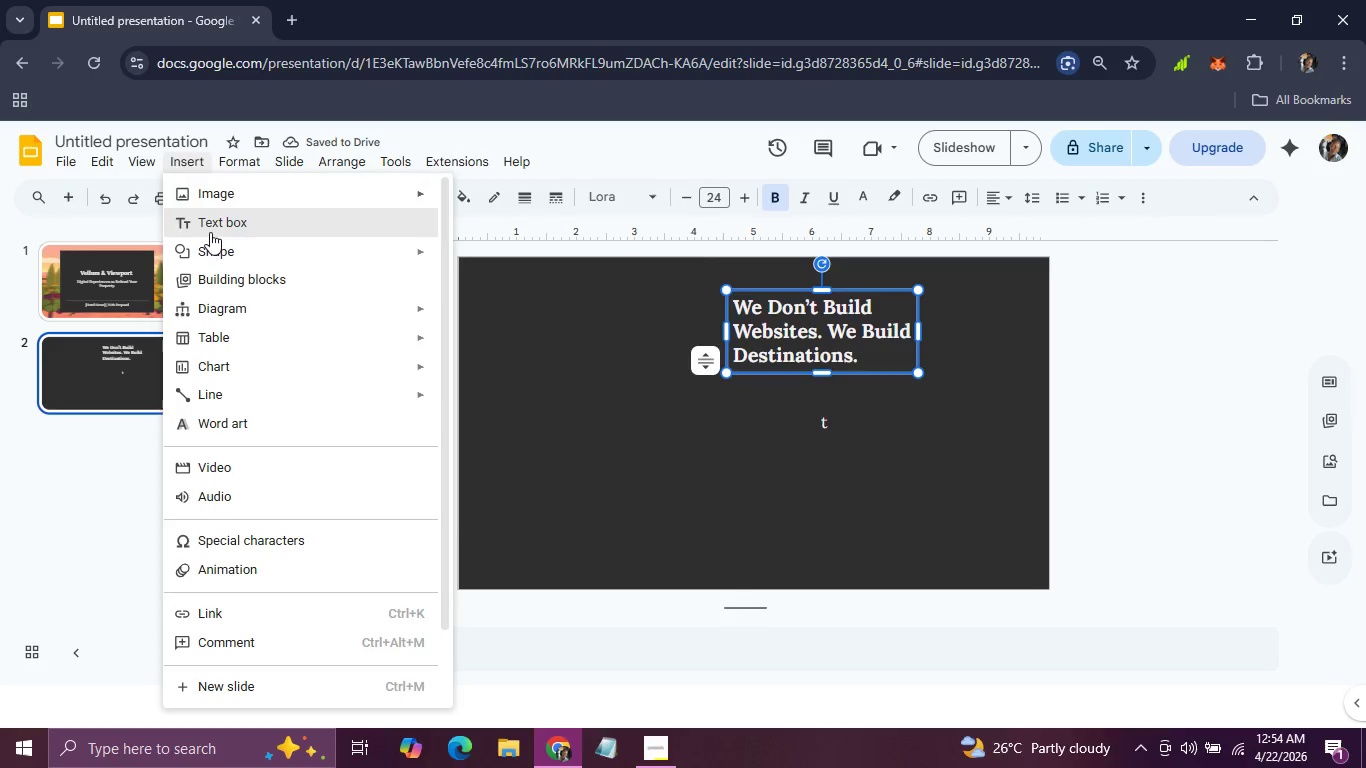 
mouse_move([232, 198])
 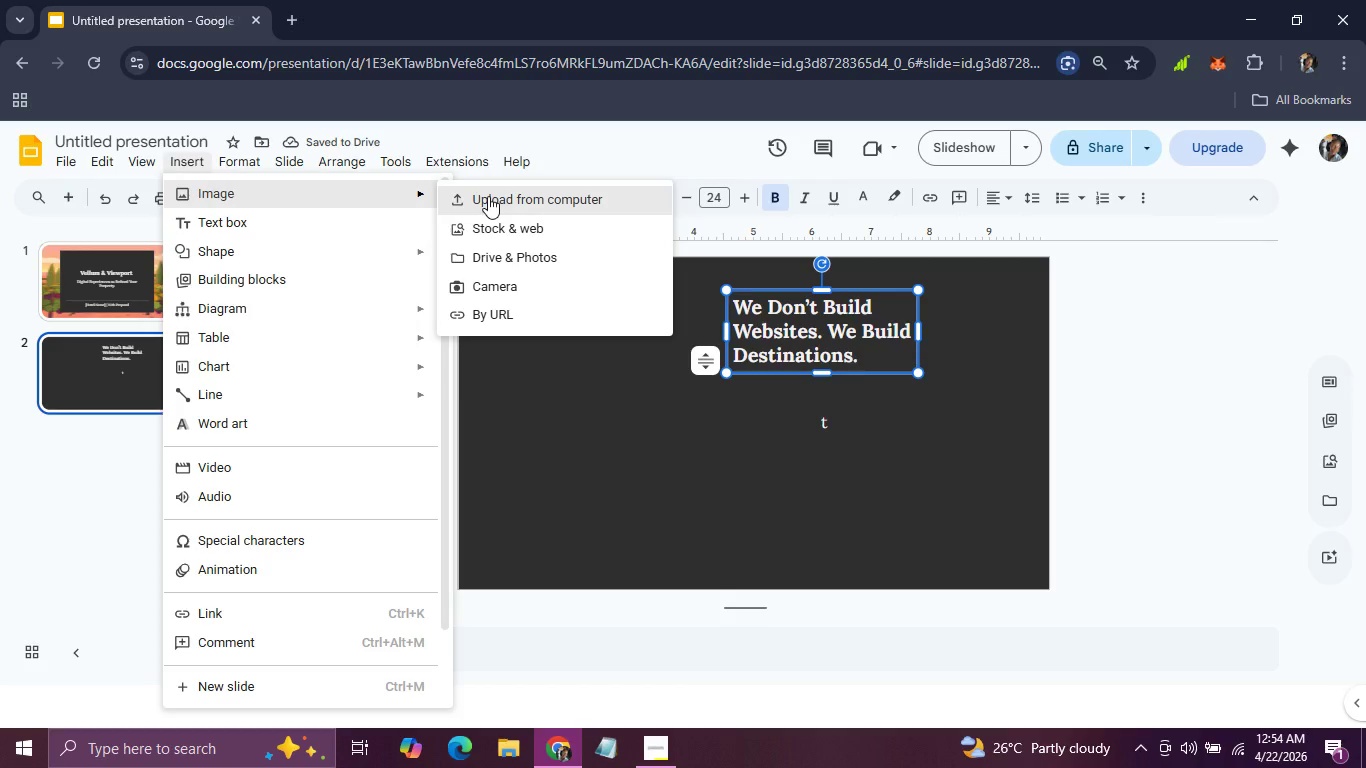 
left_click([488, 196])
 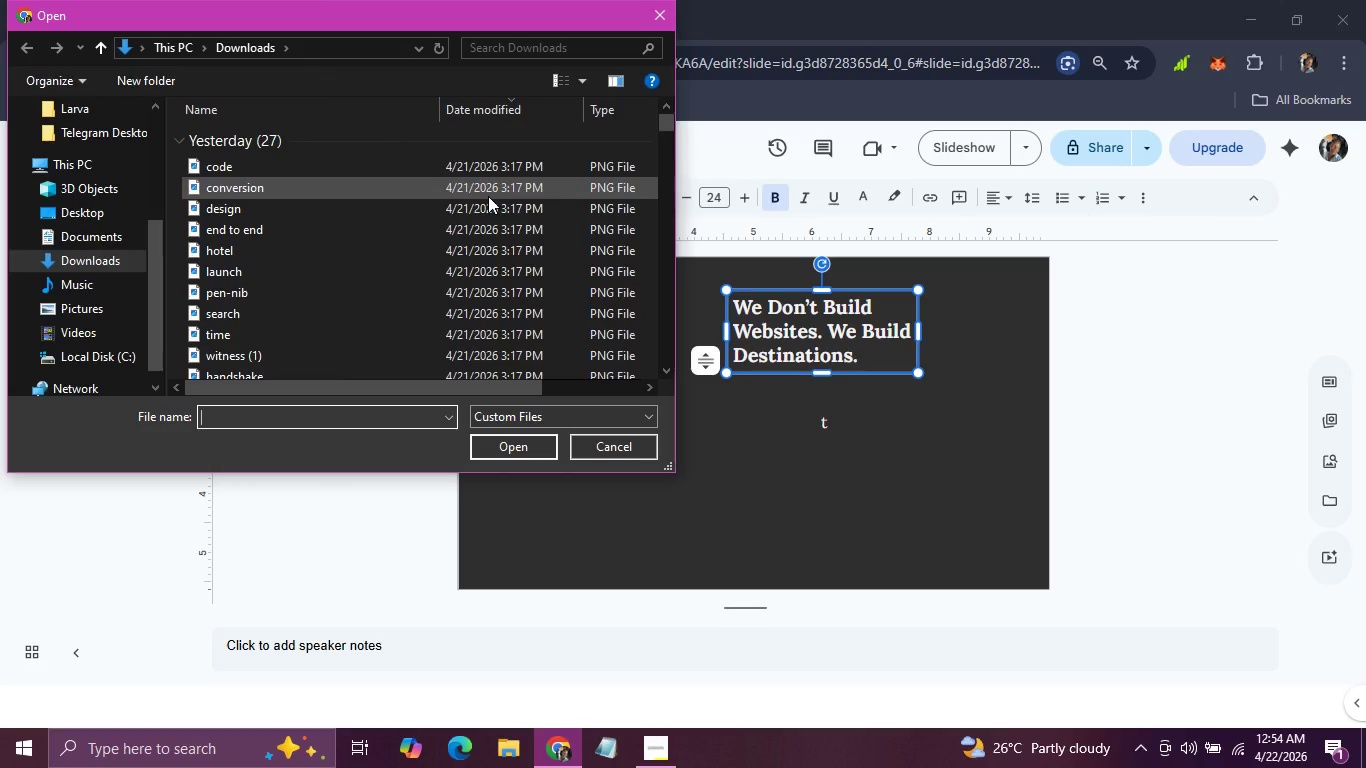 
wait(16.08)
 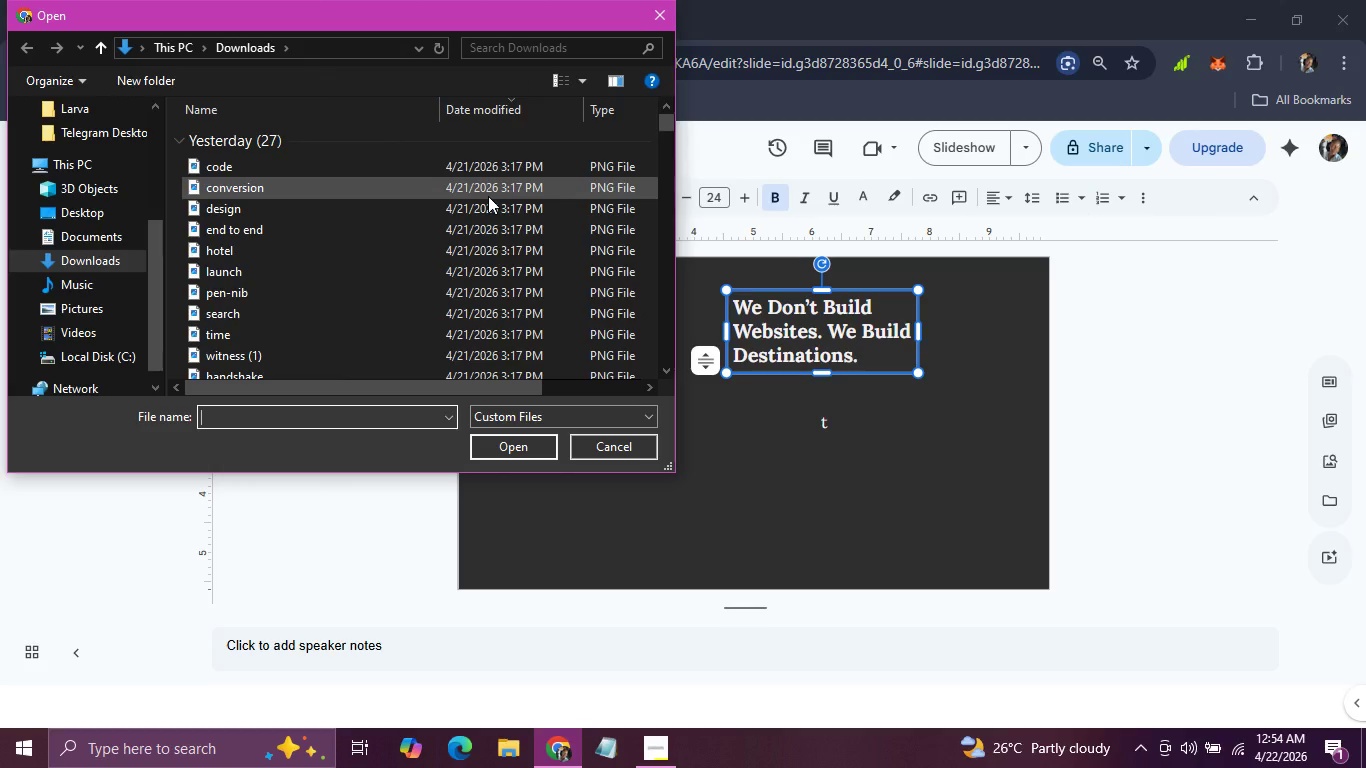 
left_click_drag(start_coordinate=[405, 171], to_coordinate=[400, 191])
 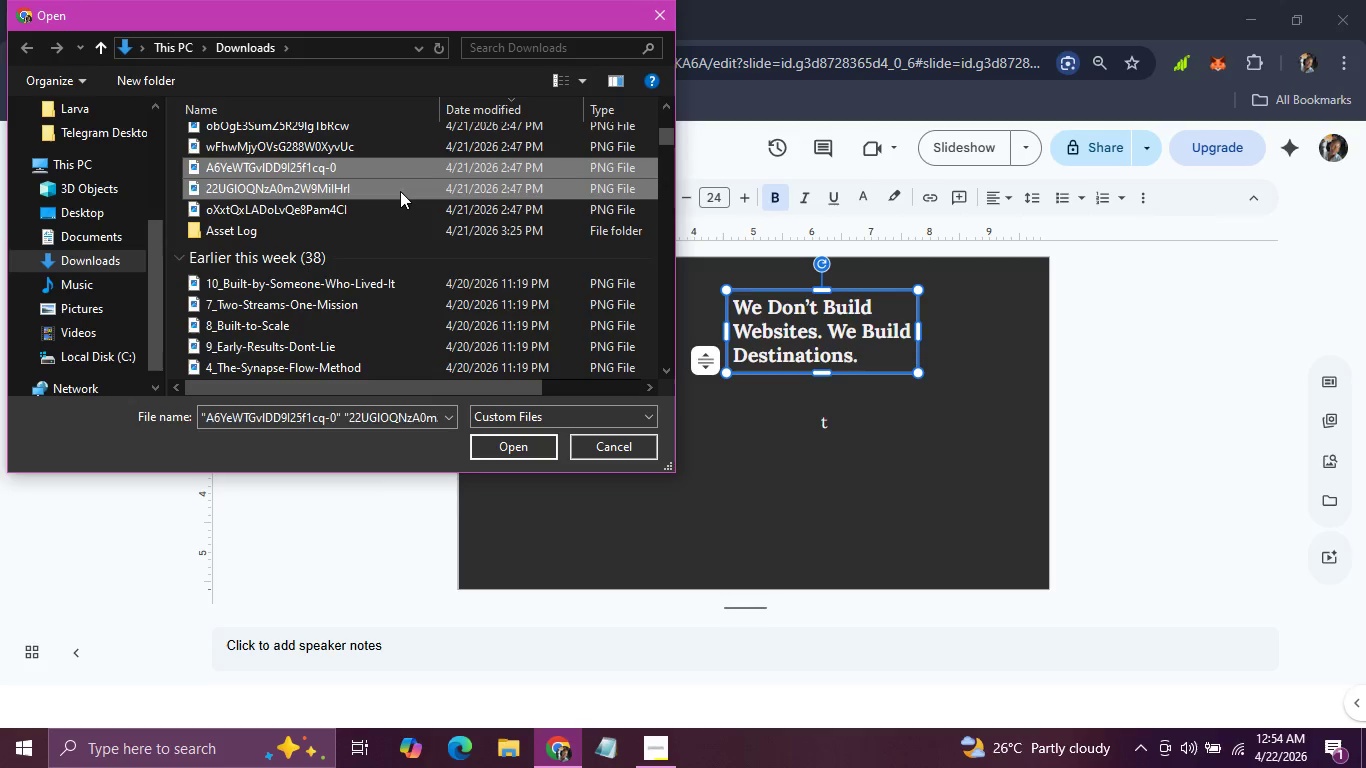 
left_click([400, 191])
 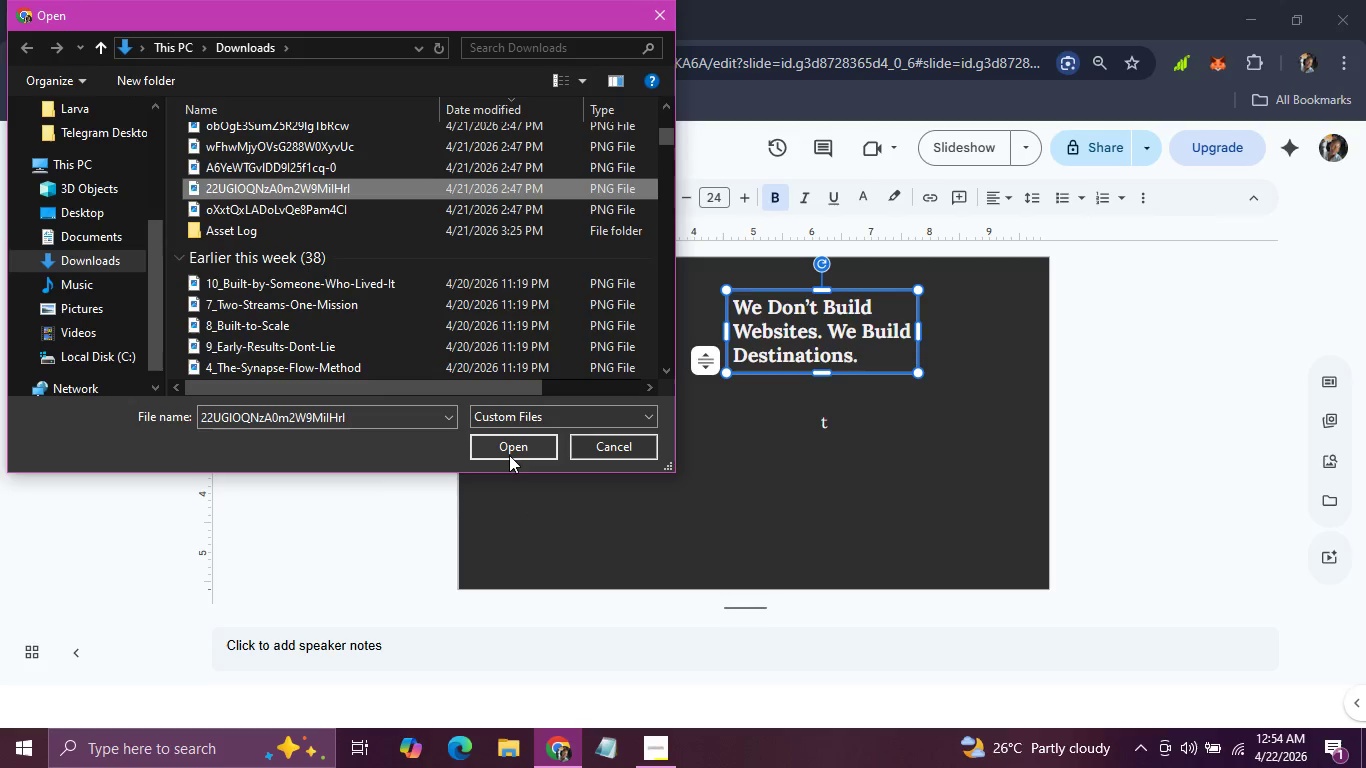 
left_click([509, 454])
 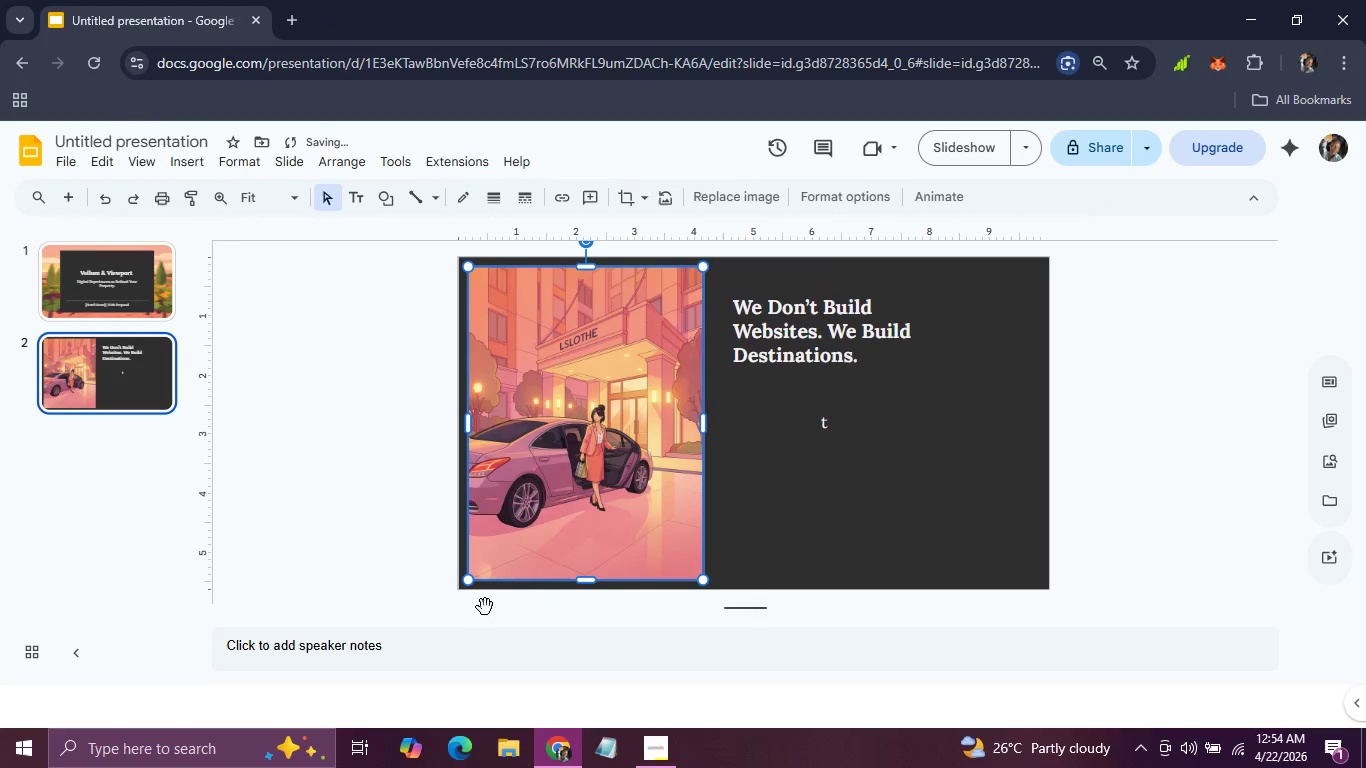 
left_click_drag(start_coordinate=[470, 577], to_coordinate=[452, 604])
 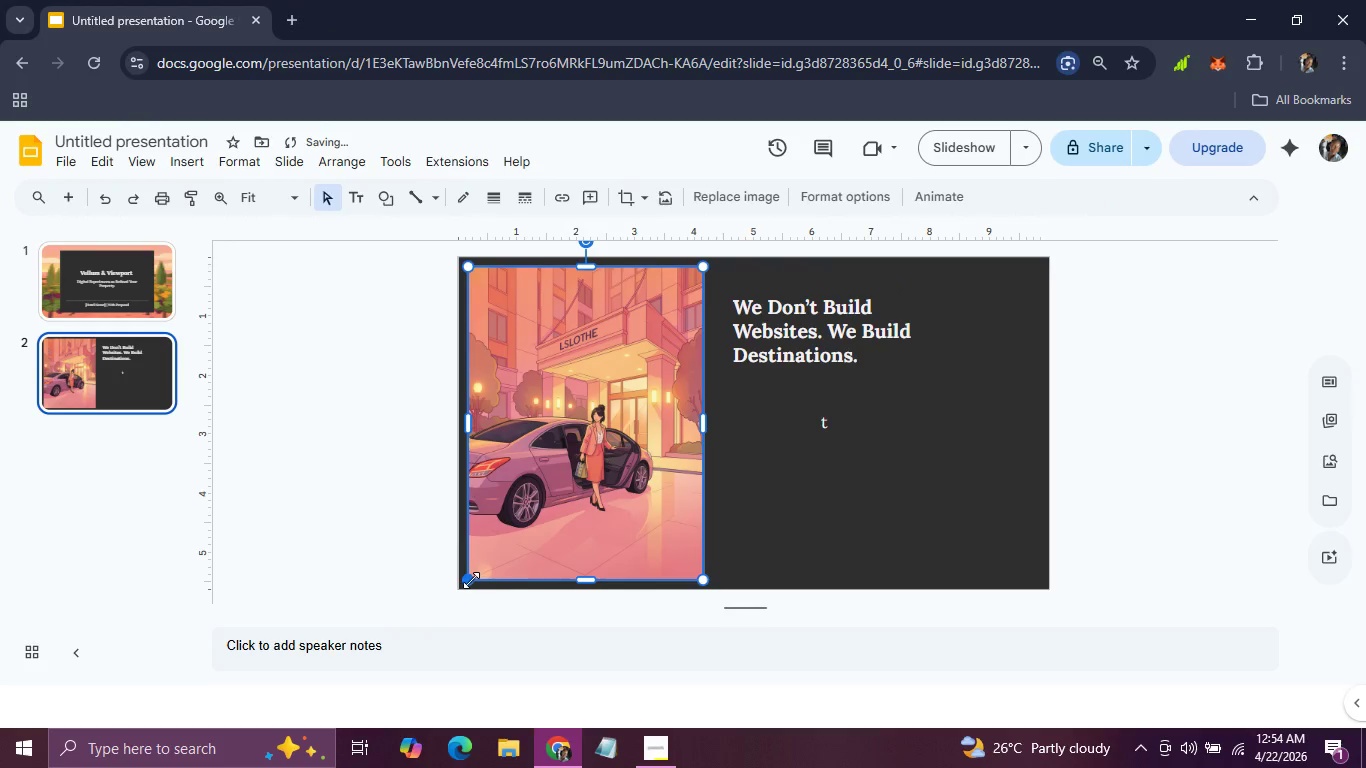 
left_click_drag(start_coordinate=[471, 580], to_coordinate=[461, 585])
 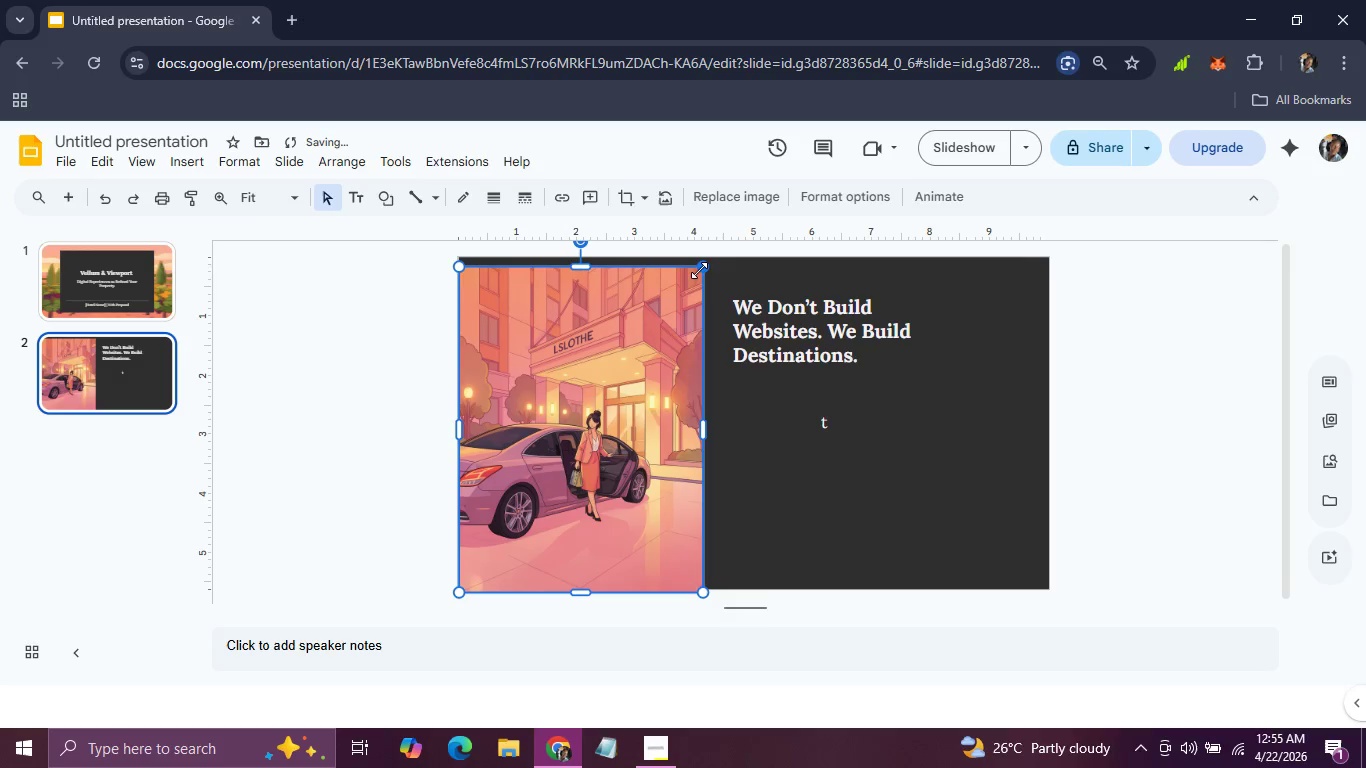 
left_click_drag(start_coordinate=[705, 268], to_coordinate=[710, 258])
 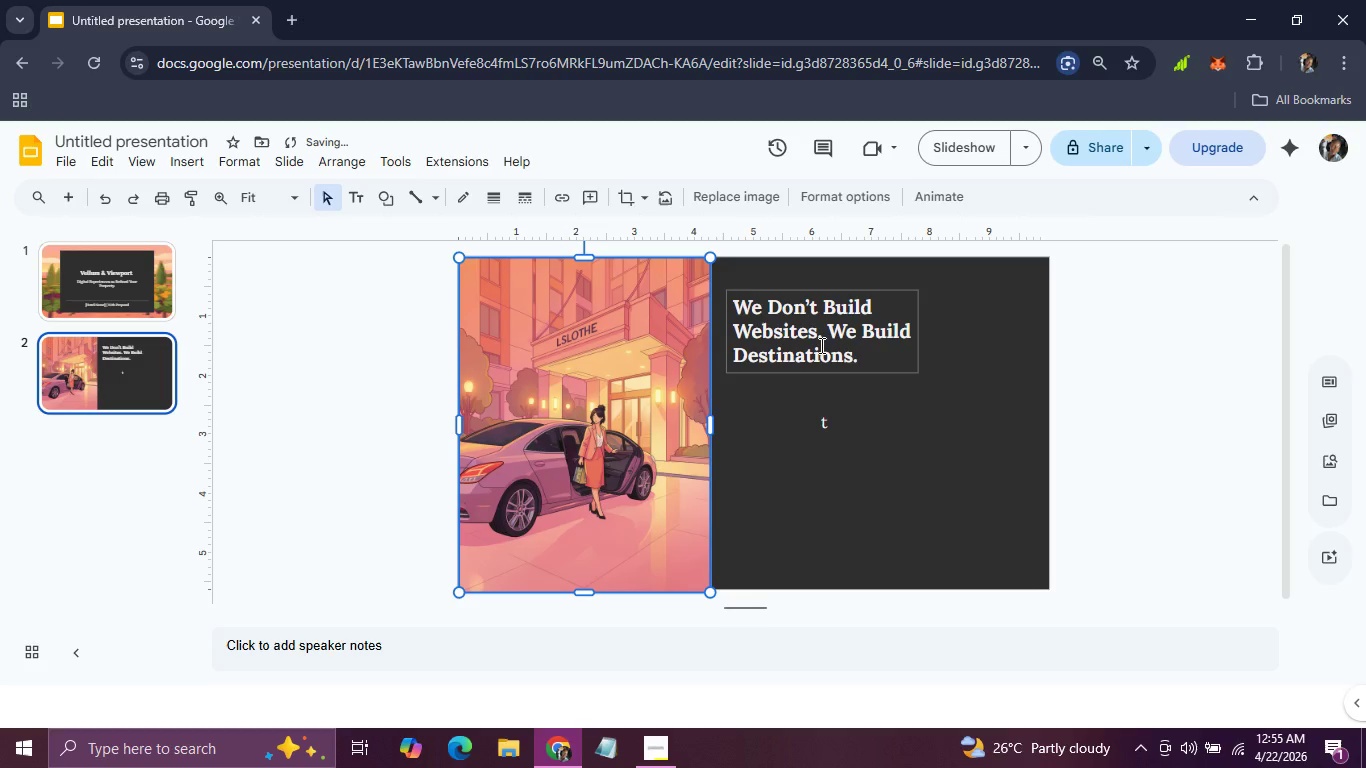 
left_click([820, 345])
 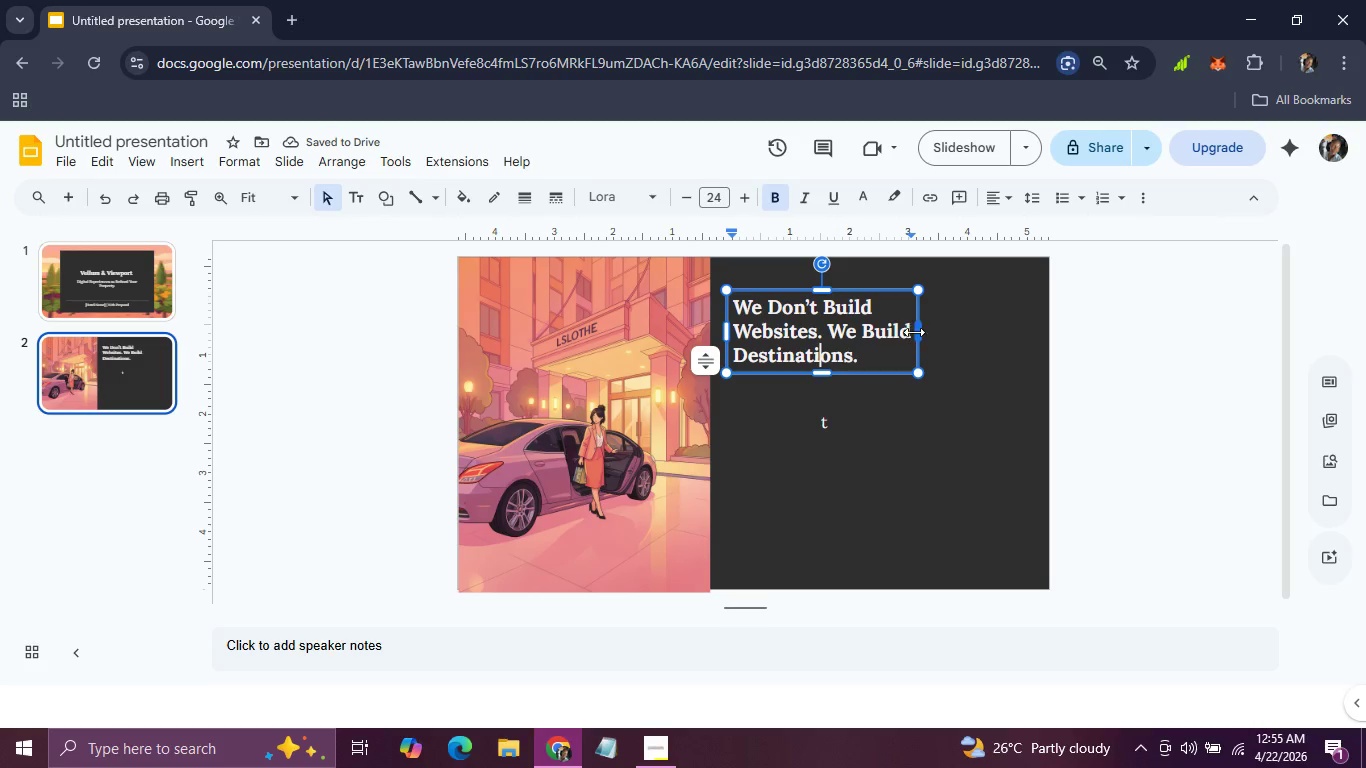 
left_click_drag(start_coordinate=[917, 332], to_coordinate=[1016, 325])
 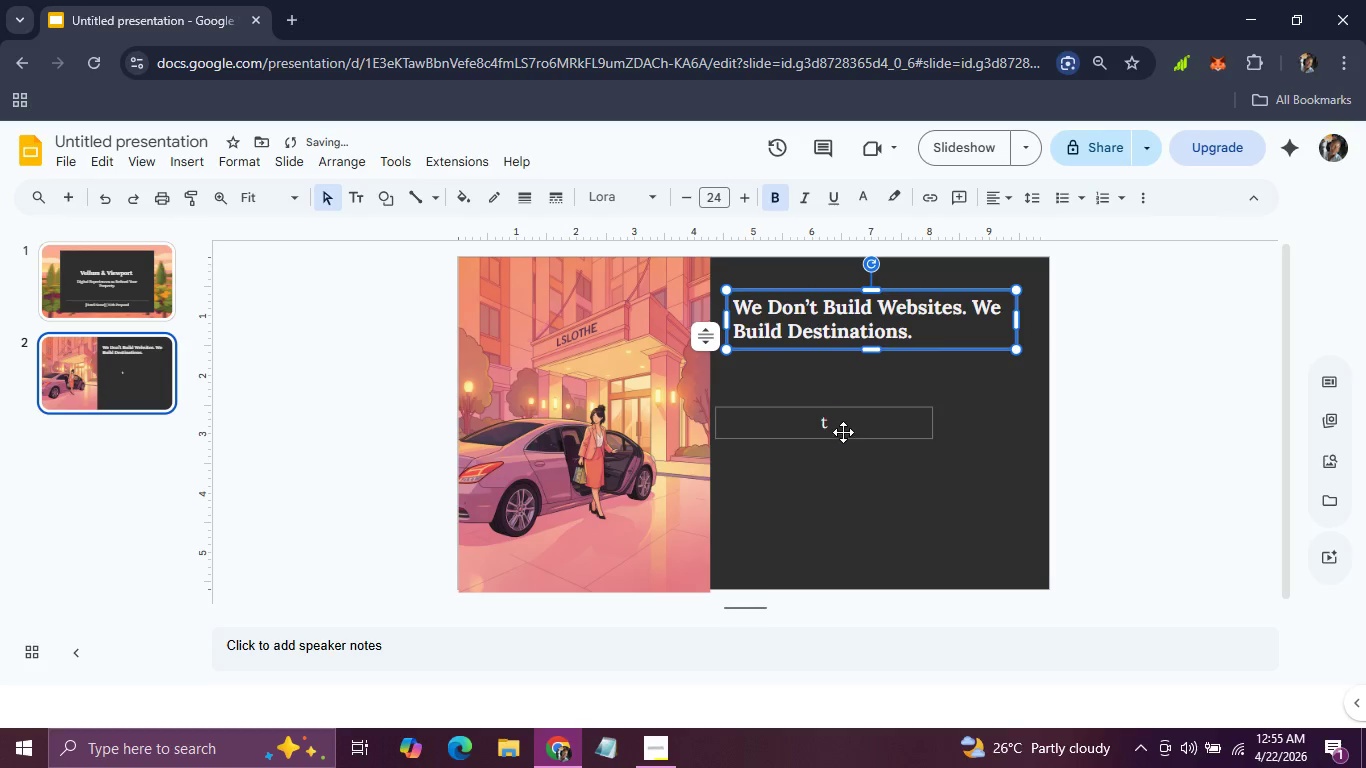 
left_click([836, 421])
 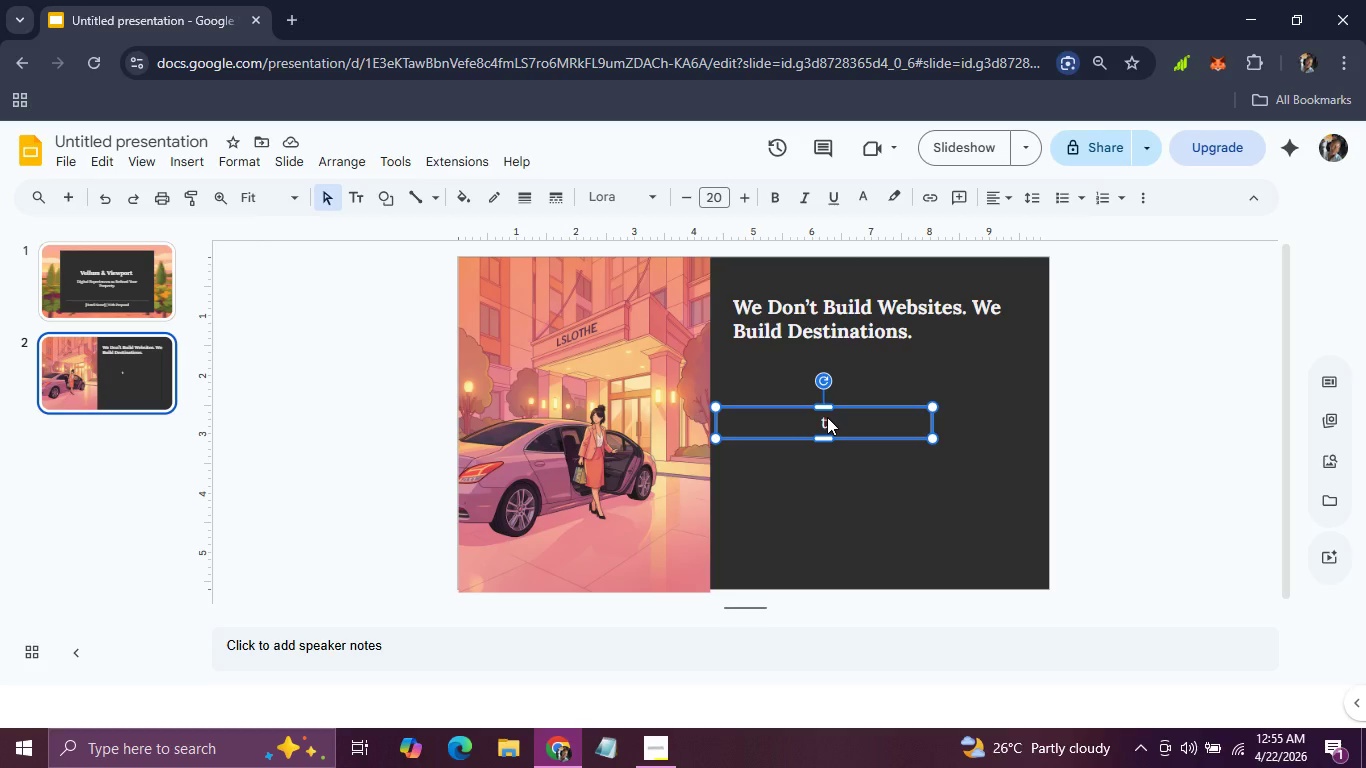 
wait(18.16)
 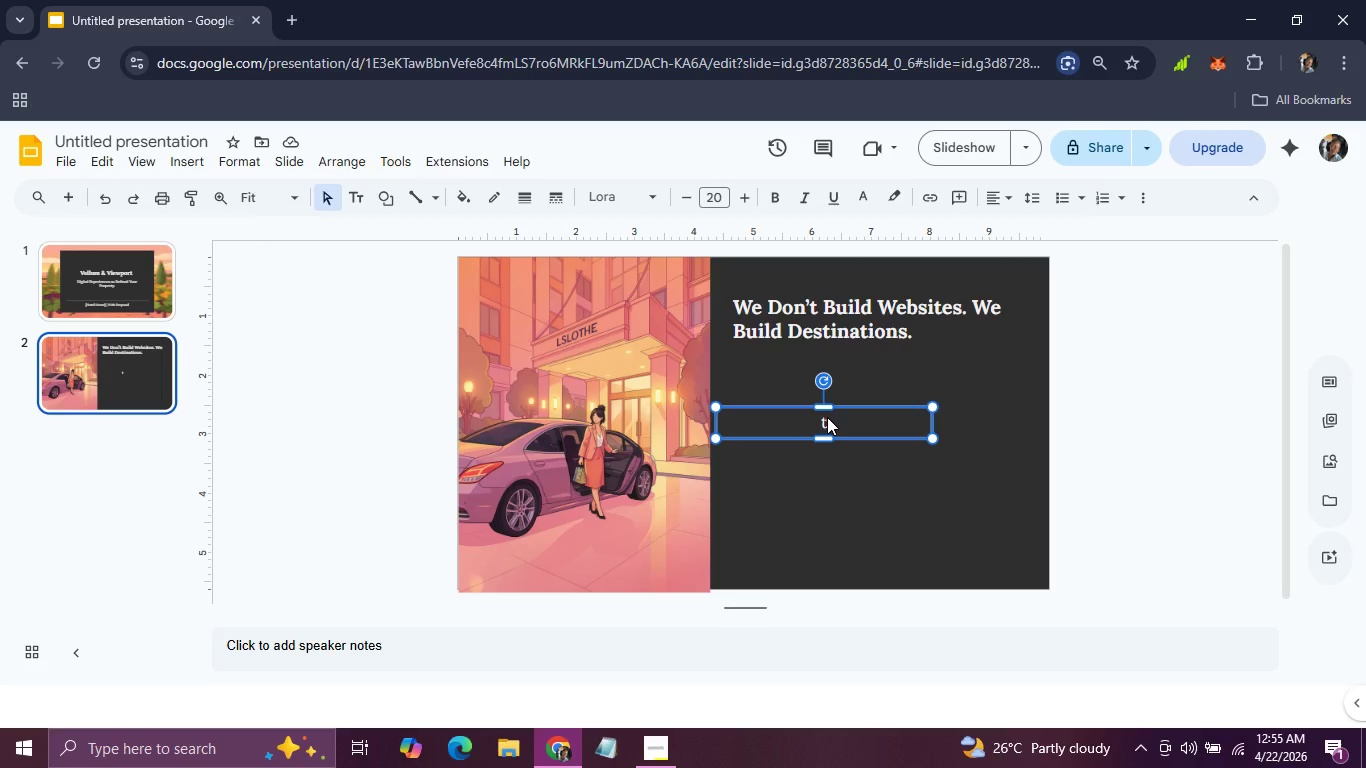 
double_click([766, 402])
 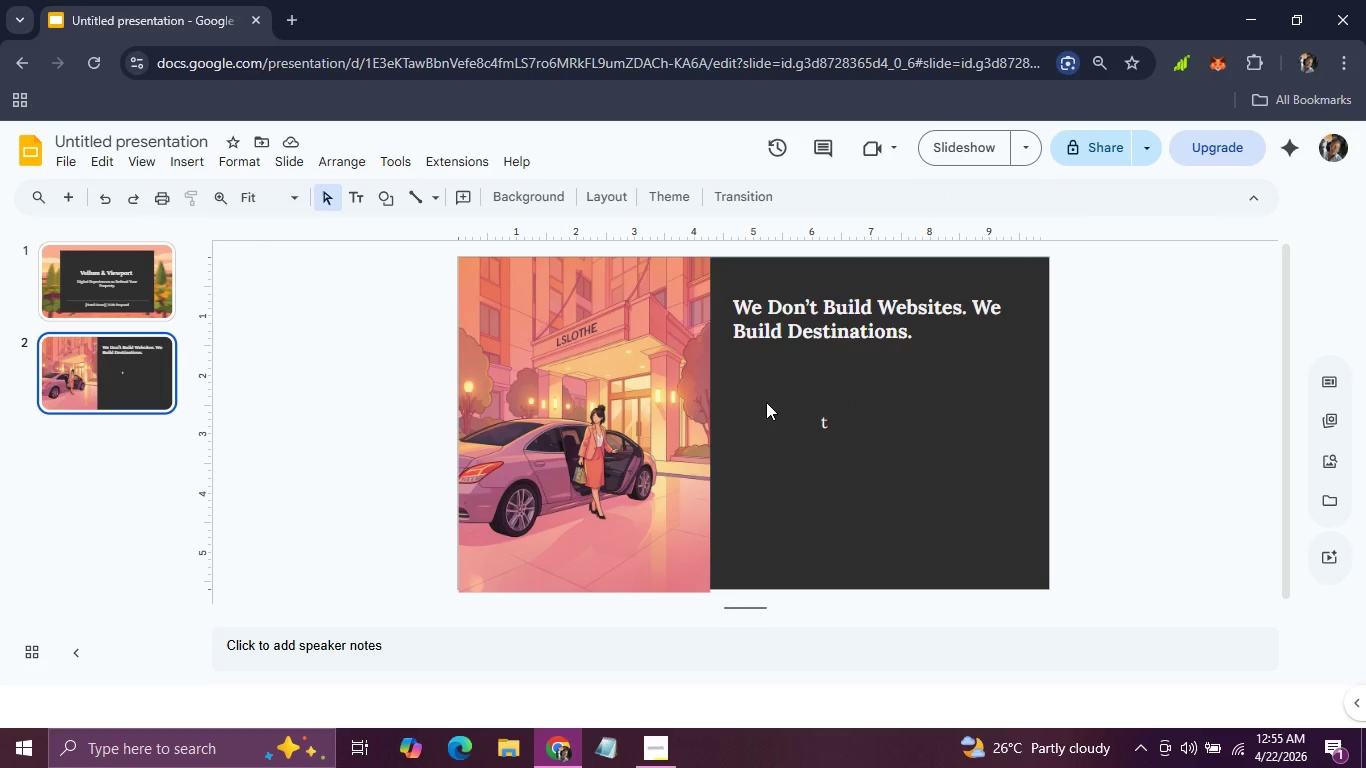 
triple_click([766, 402])
 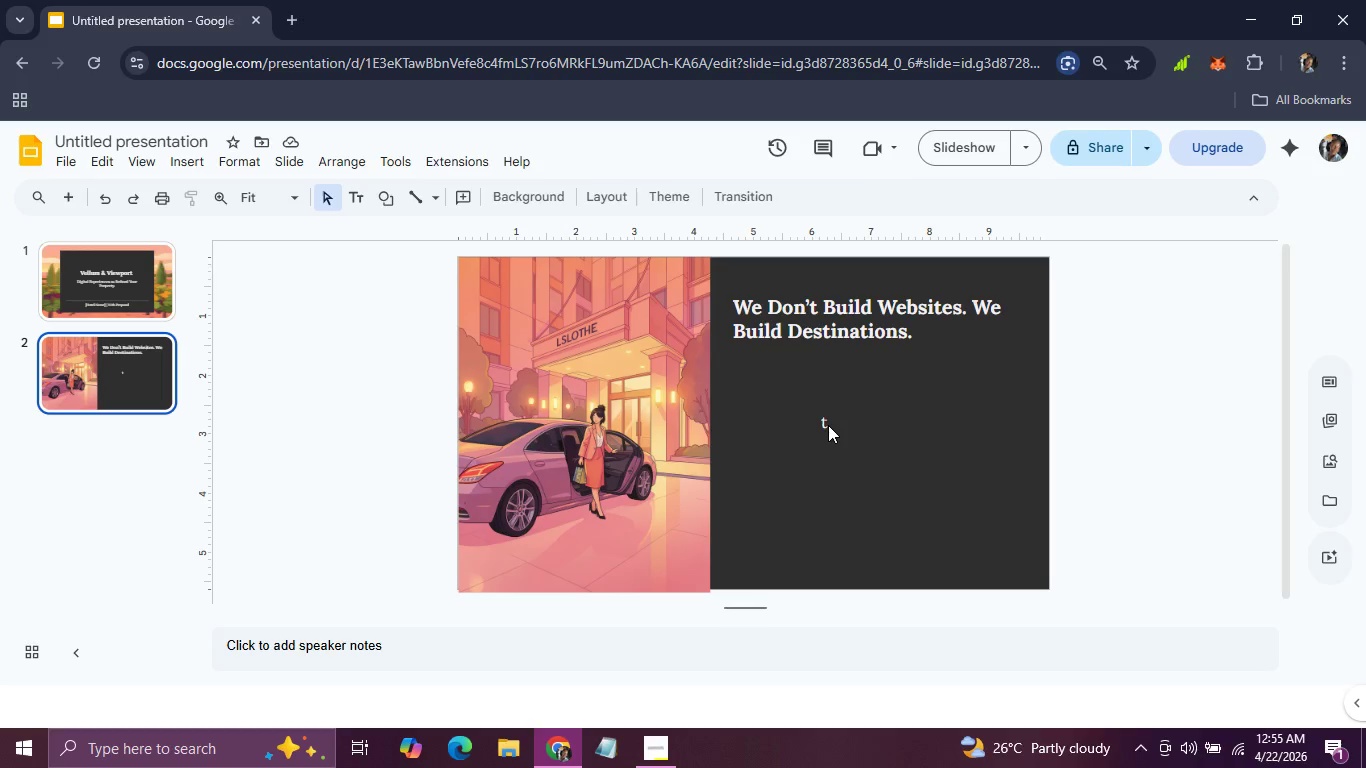 
double_click([828, 425])
 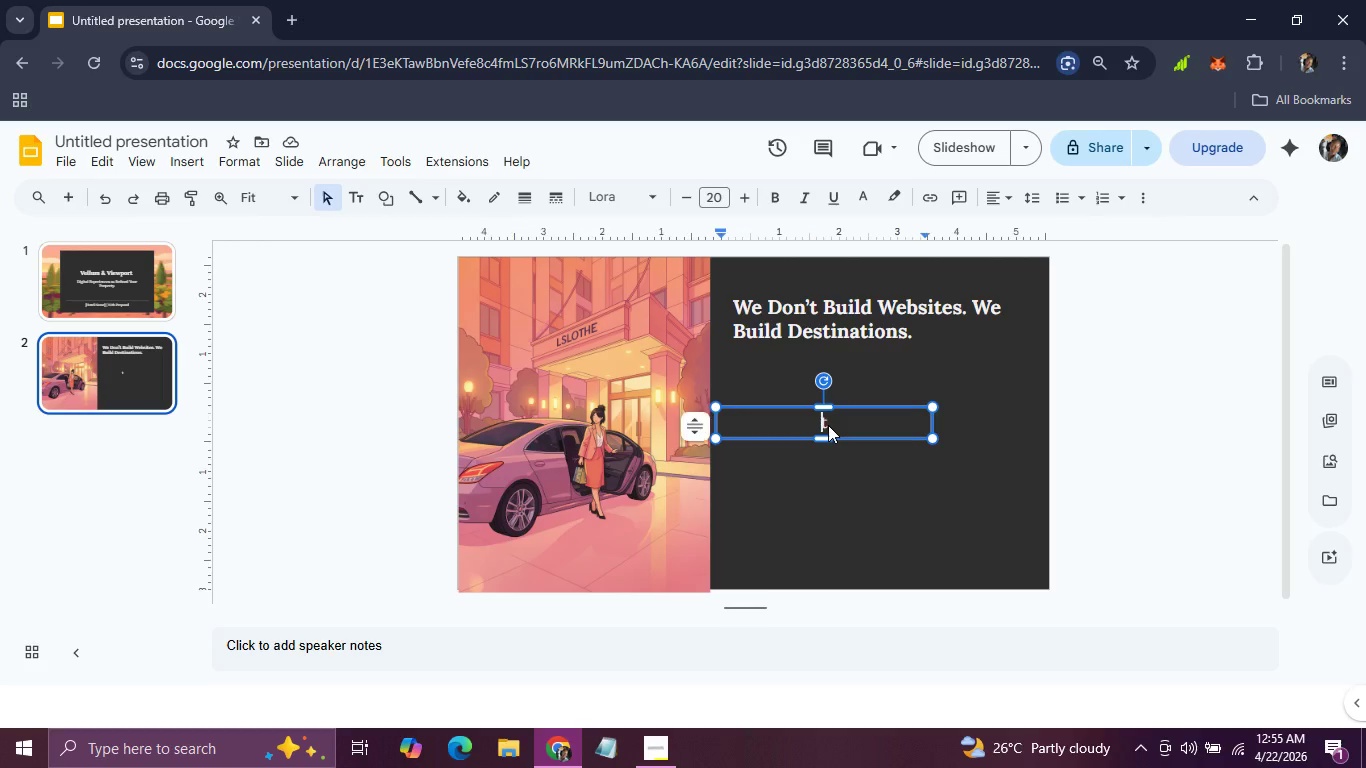 
triple_click([828, 425])
 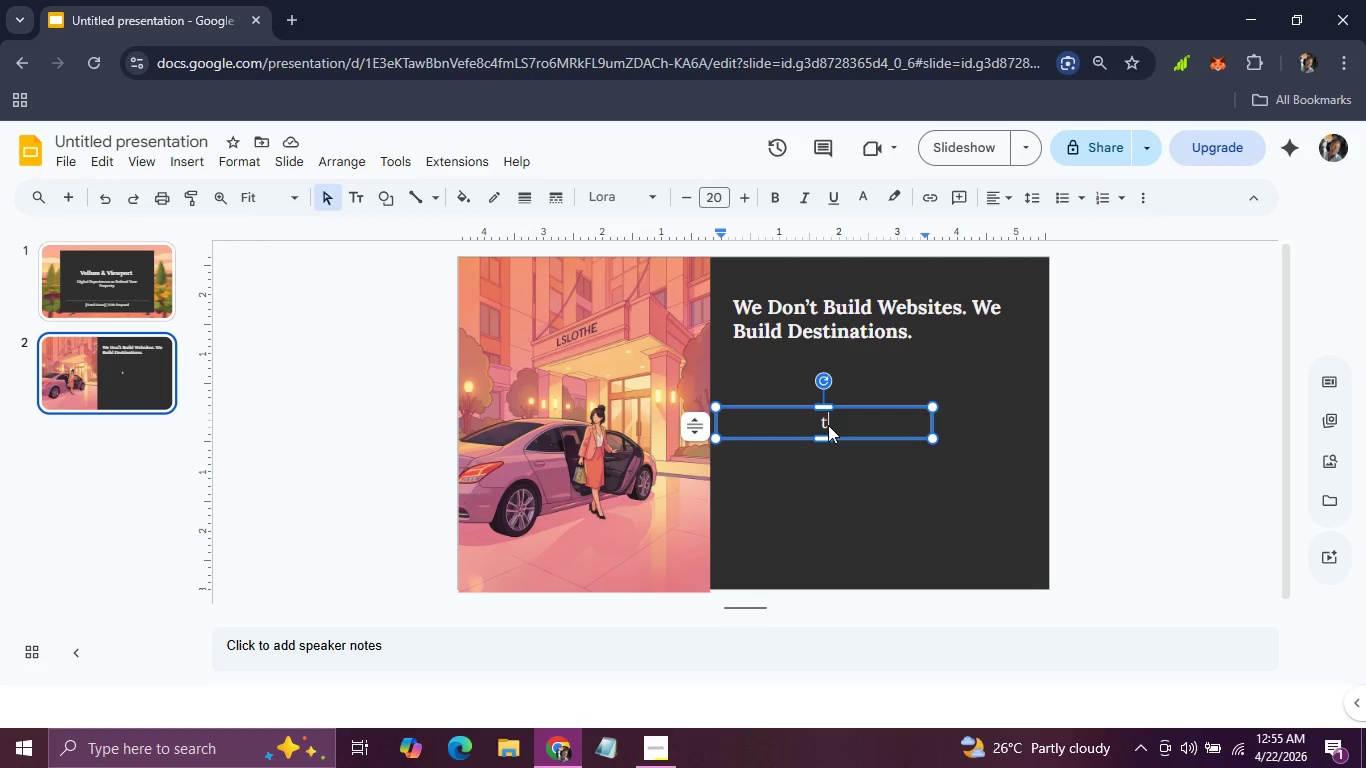 
triple_click([828, 425])
 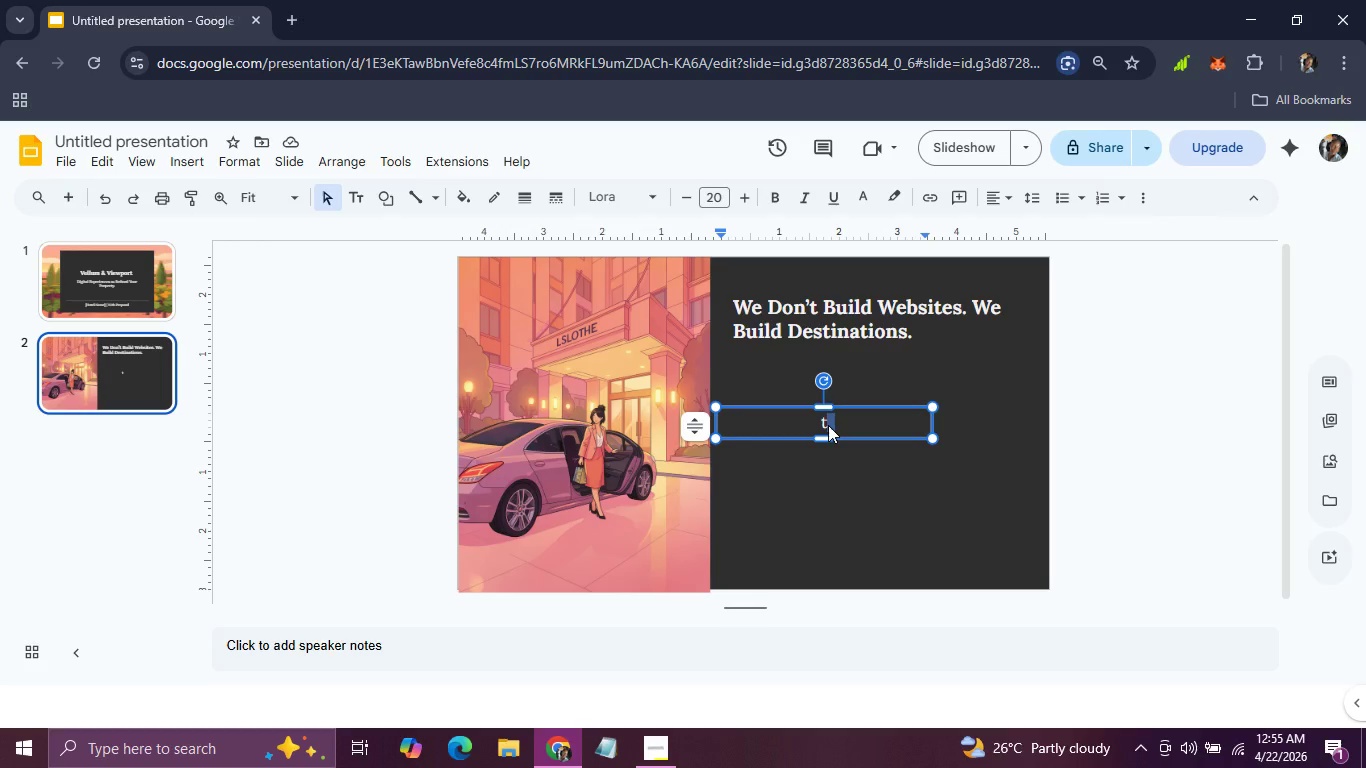 
key(Backspace)
 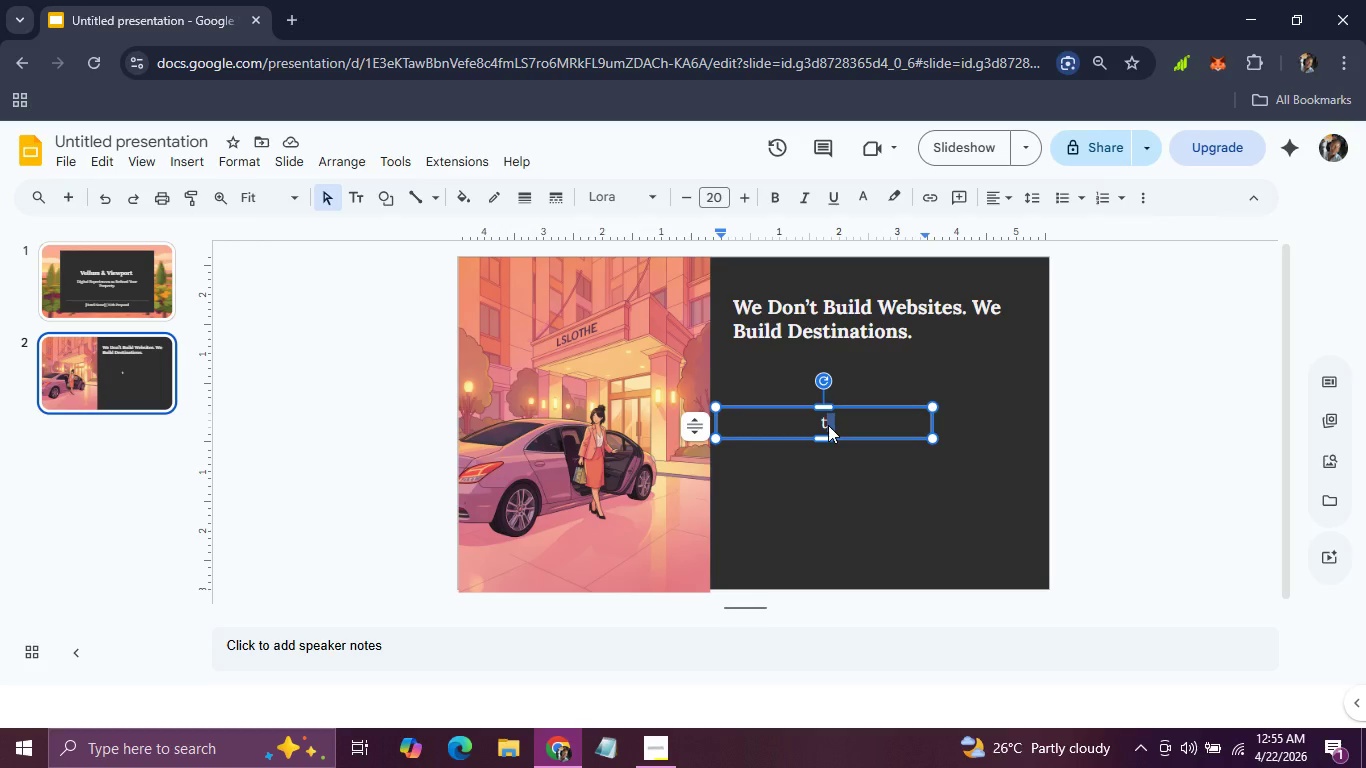 
key(Backspace)
 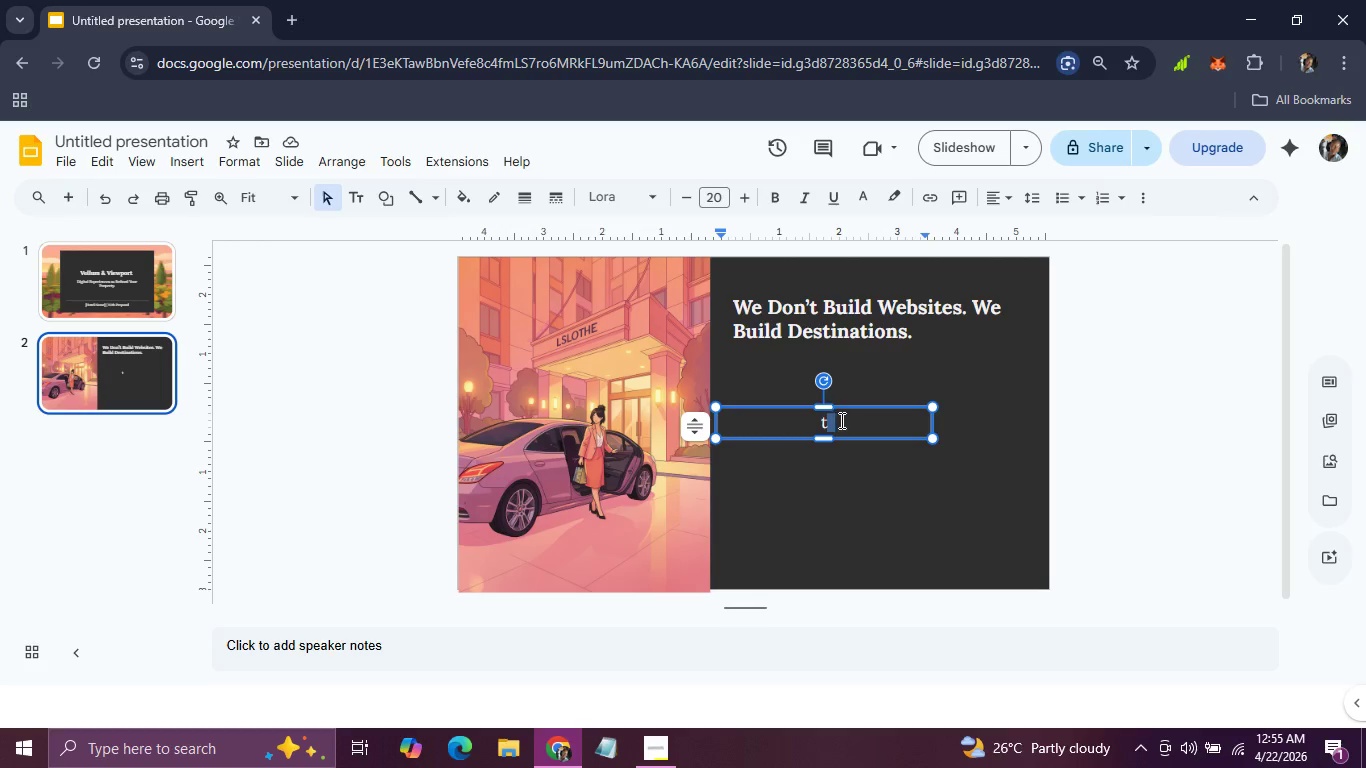 
left_click([842, 419])
 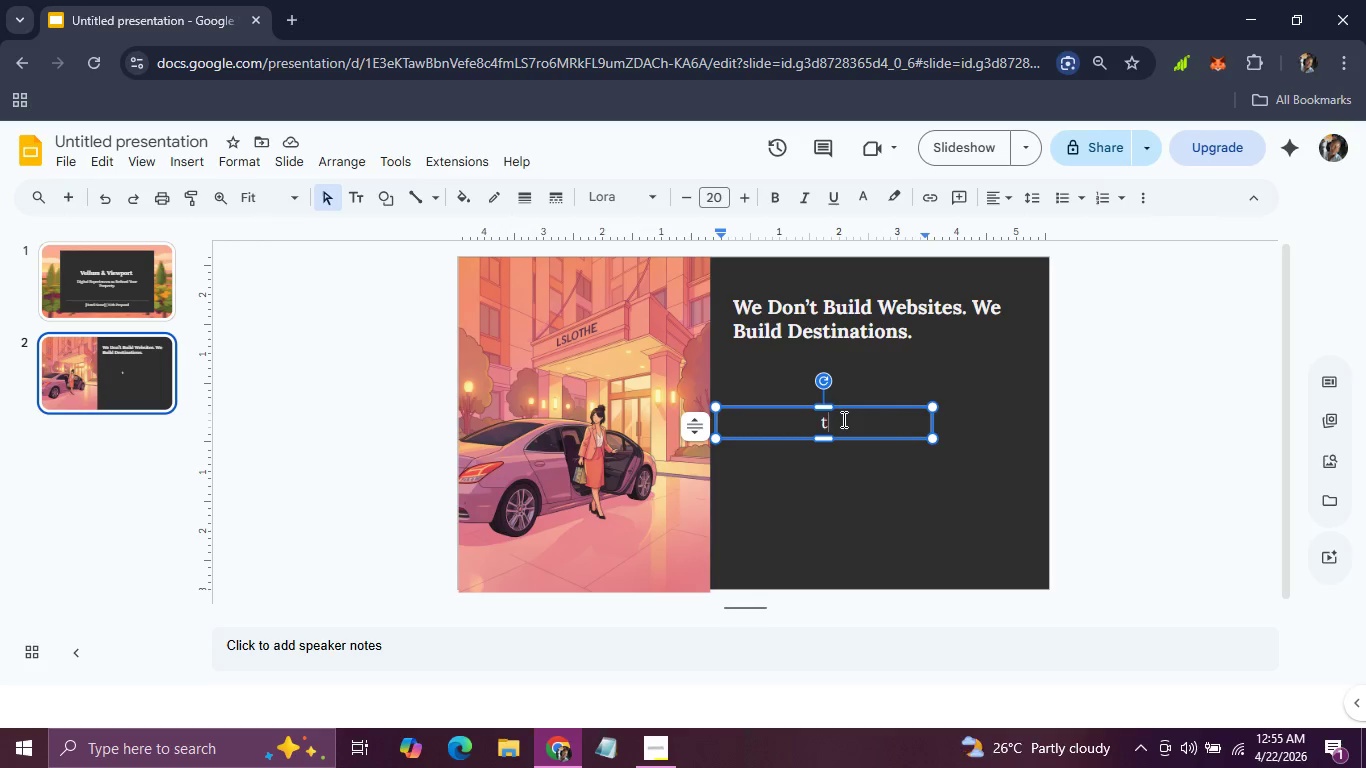 
key(Backspace)
 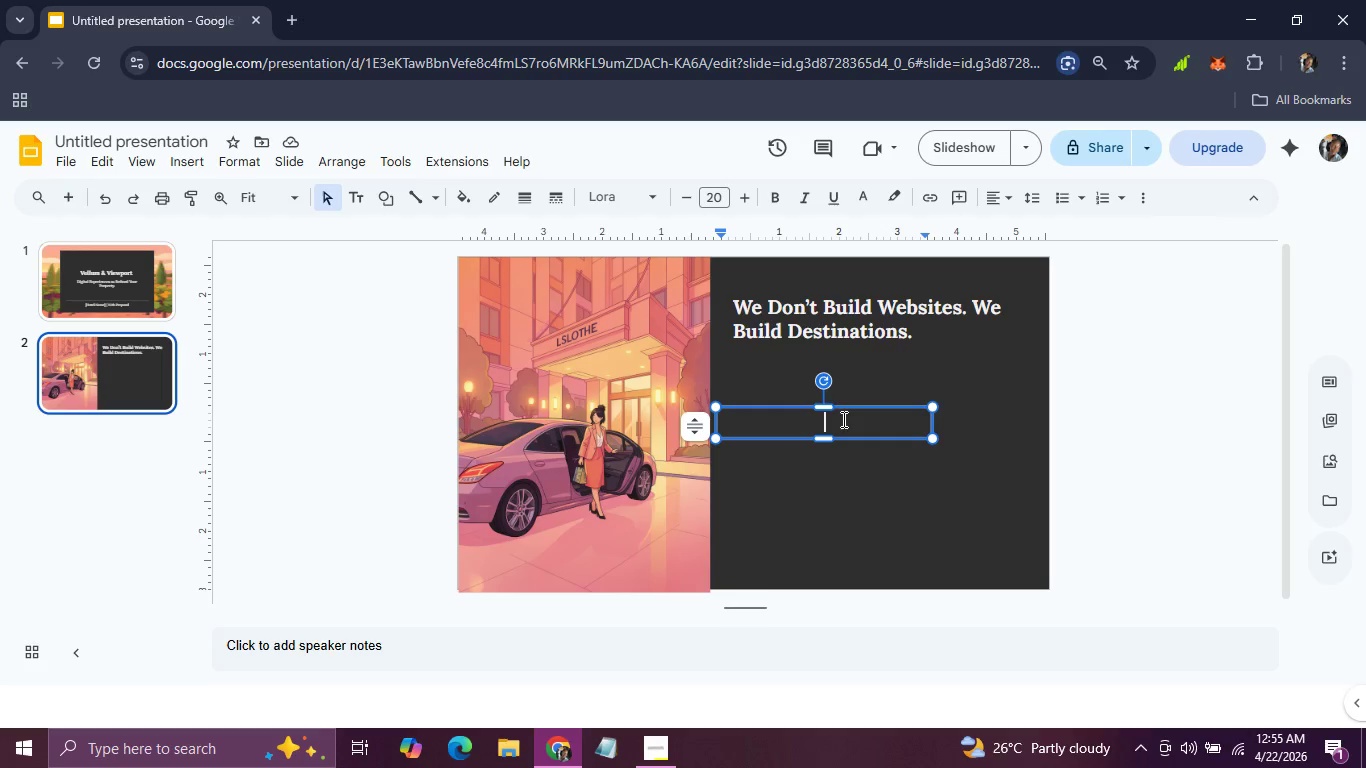 
wait(13.2)
 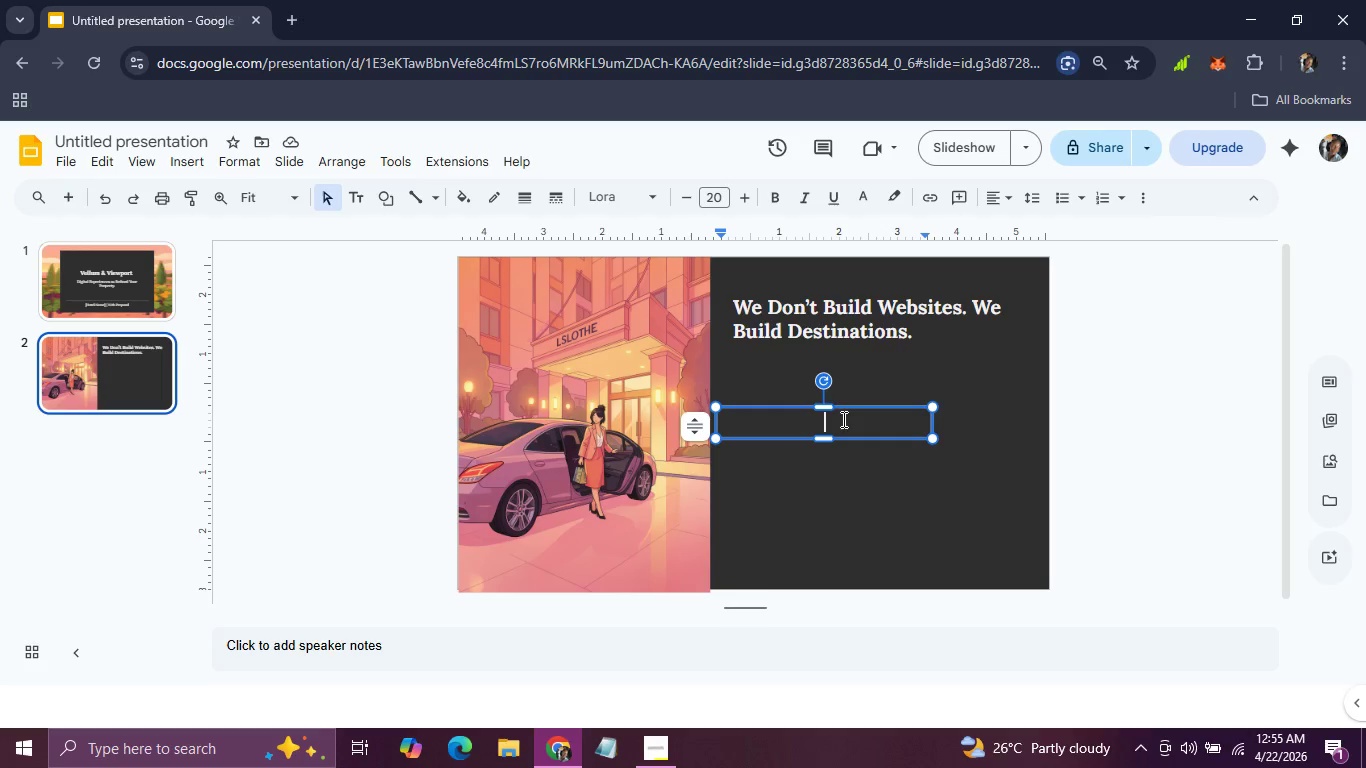 
key(CapsLock)
 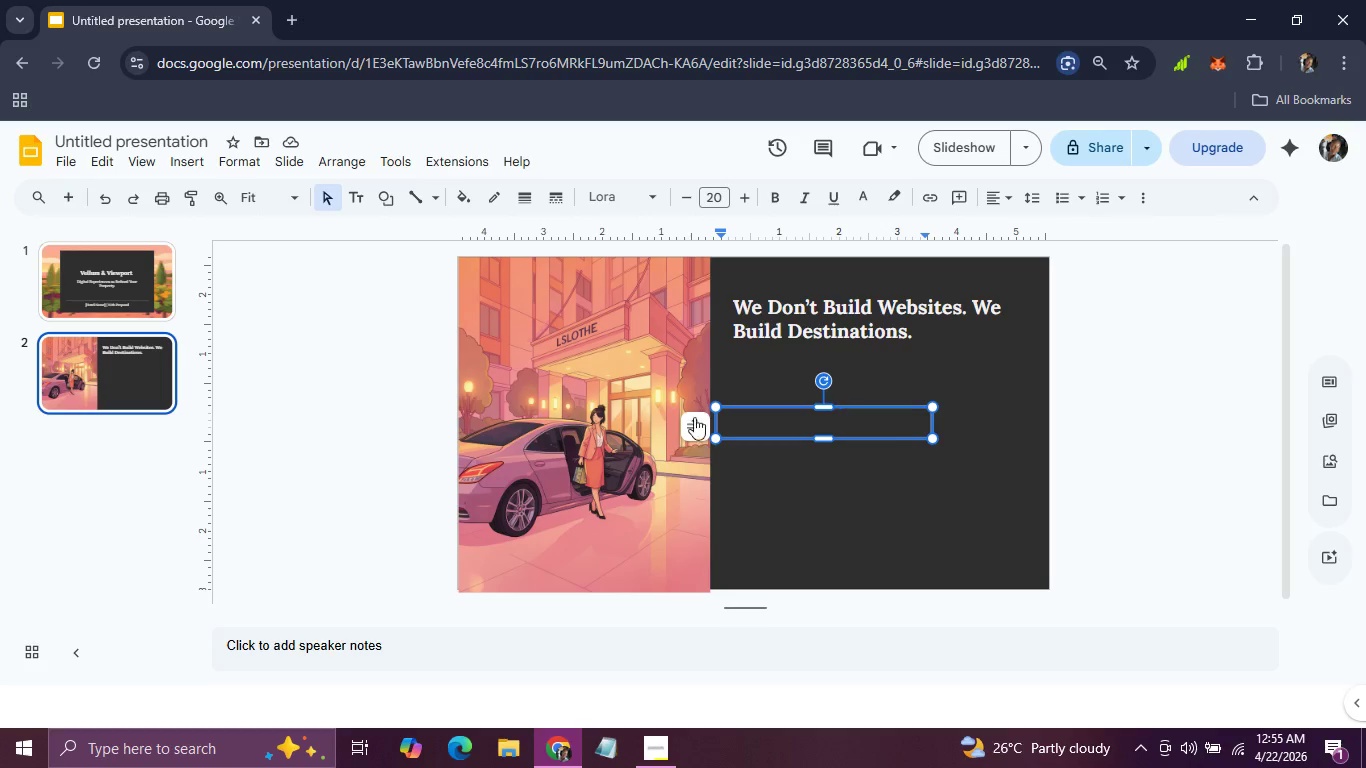 
left_click_drag(start_coordinate=[668, 378], to_coordinate=[695, 390])
 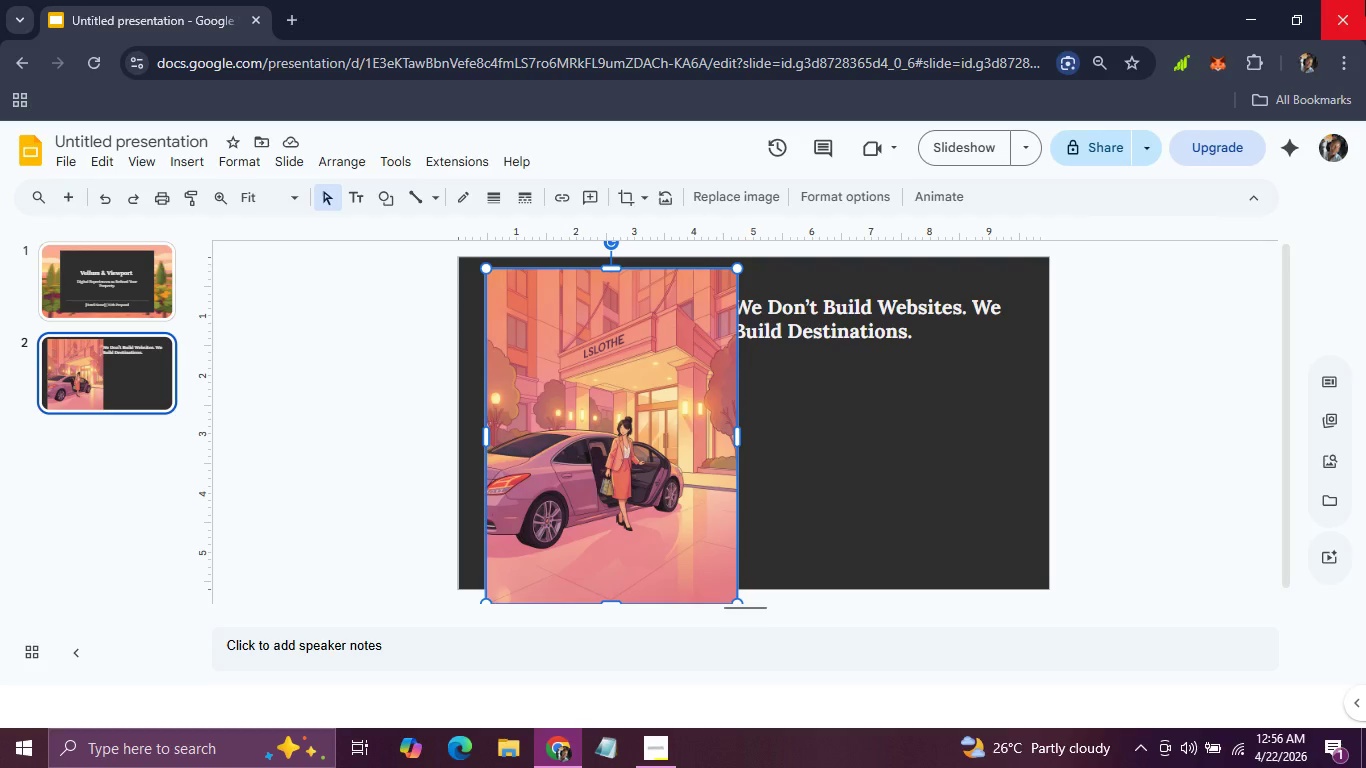 
wait(18.58)
 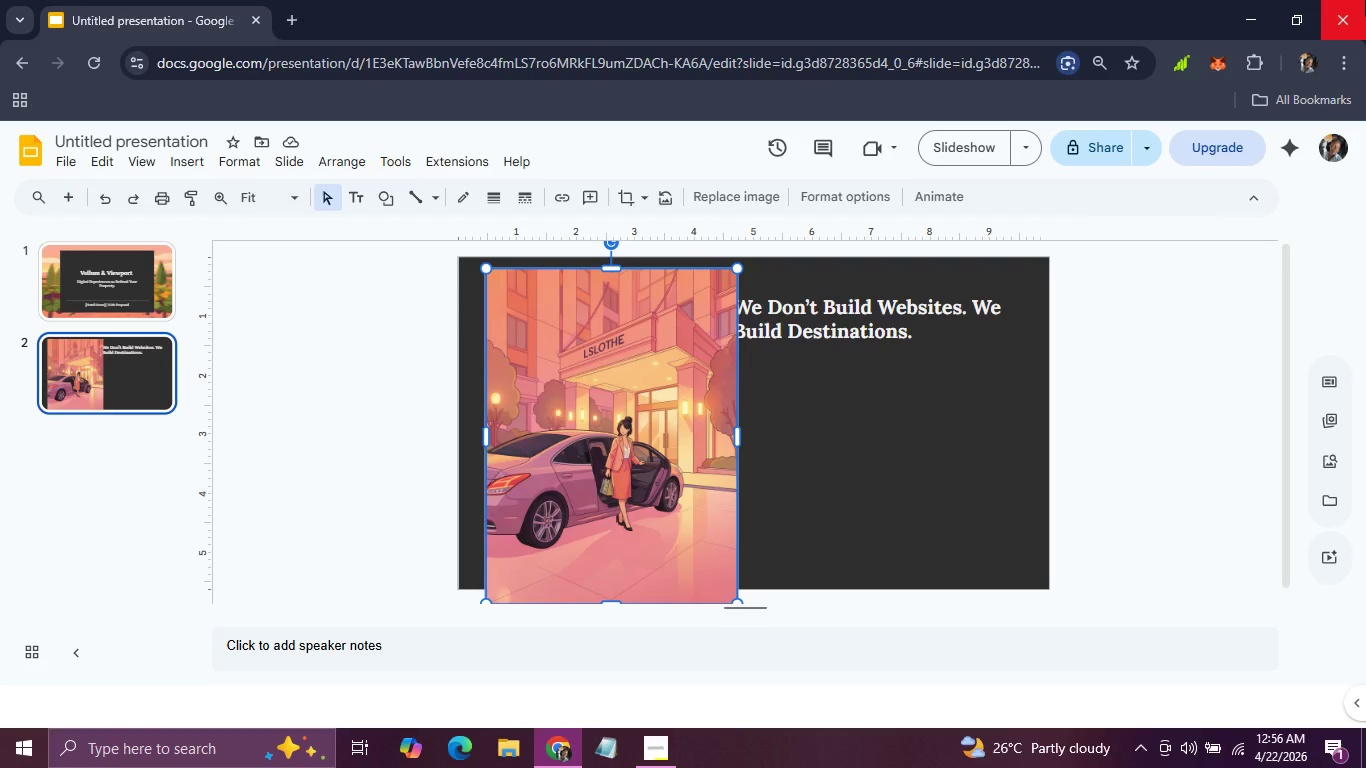 
left_click_drag(start_coordinate=[570, 475], to_coordinate=[541, 462])
 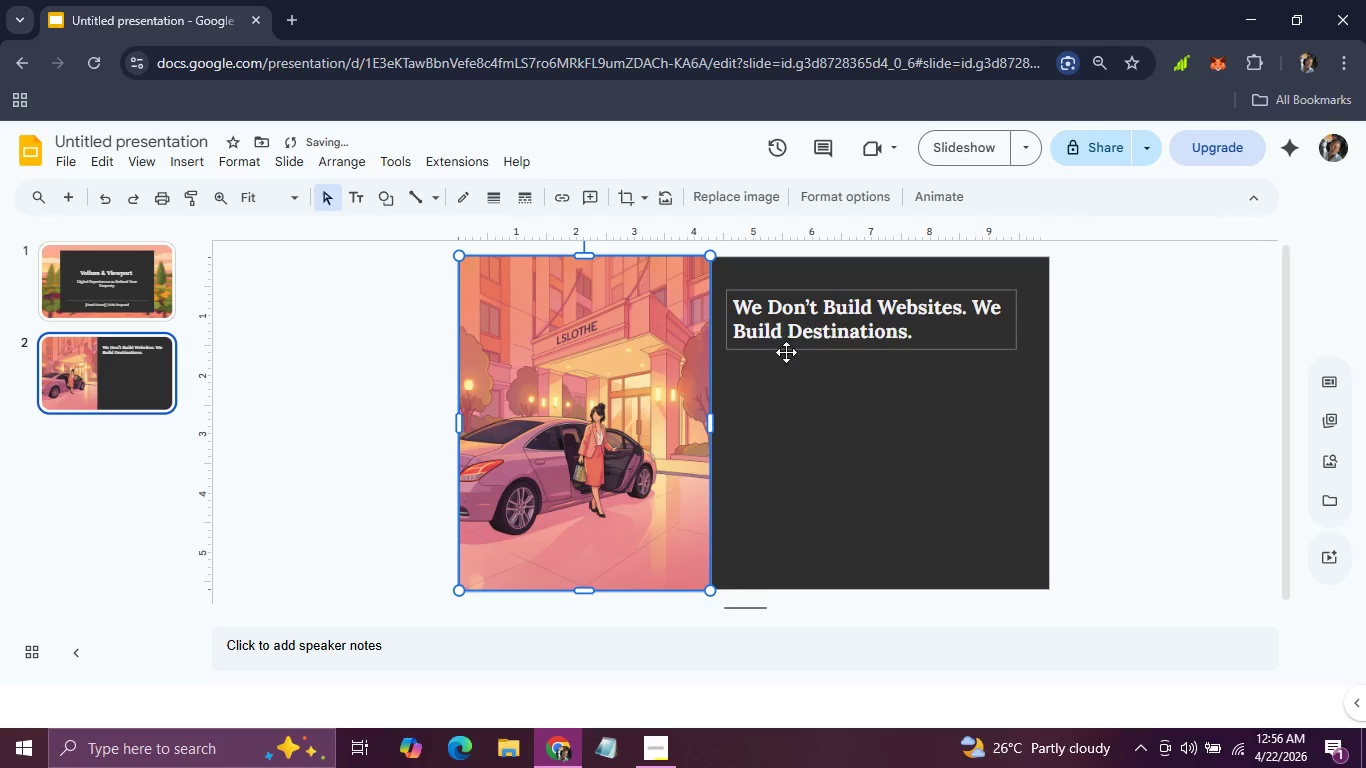 
left_click_drag(start_coordinate=[802, 367], to_coordinate=[811, 432])
 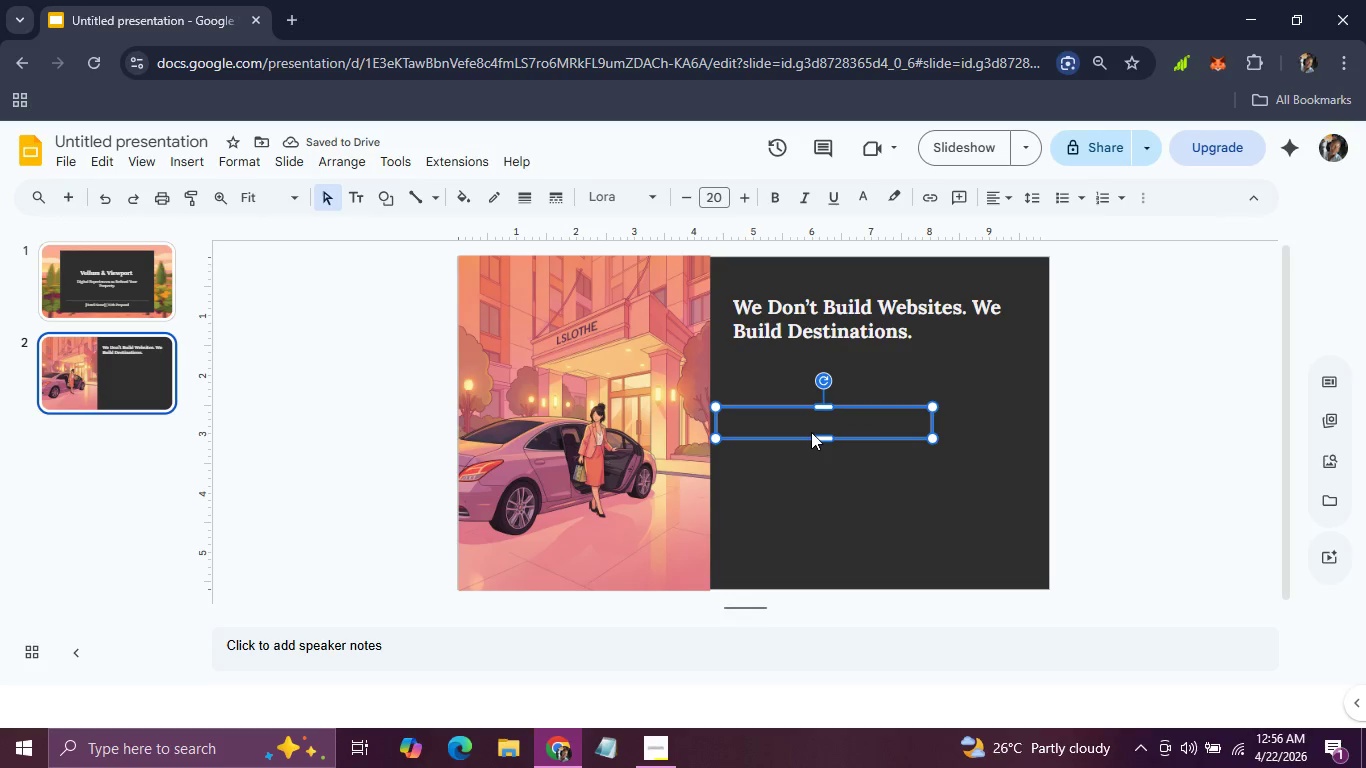 
left_click([811, 432])
 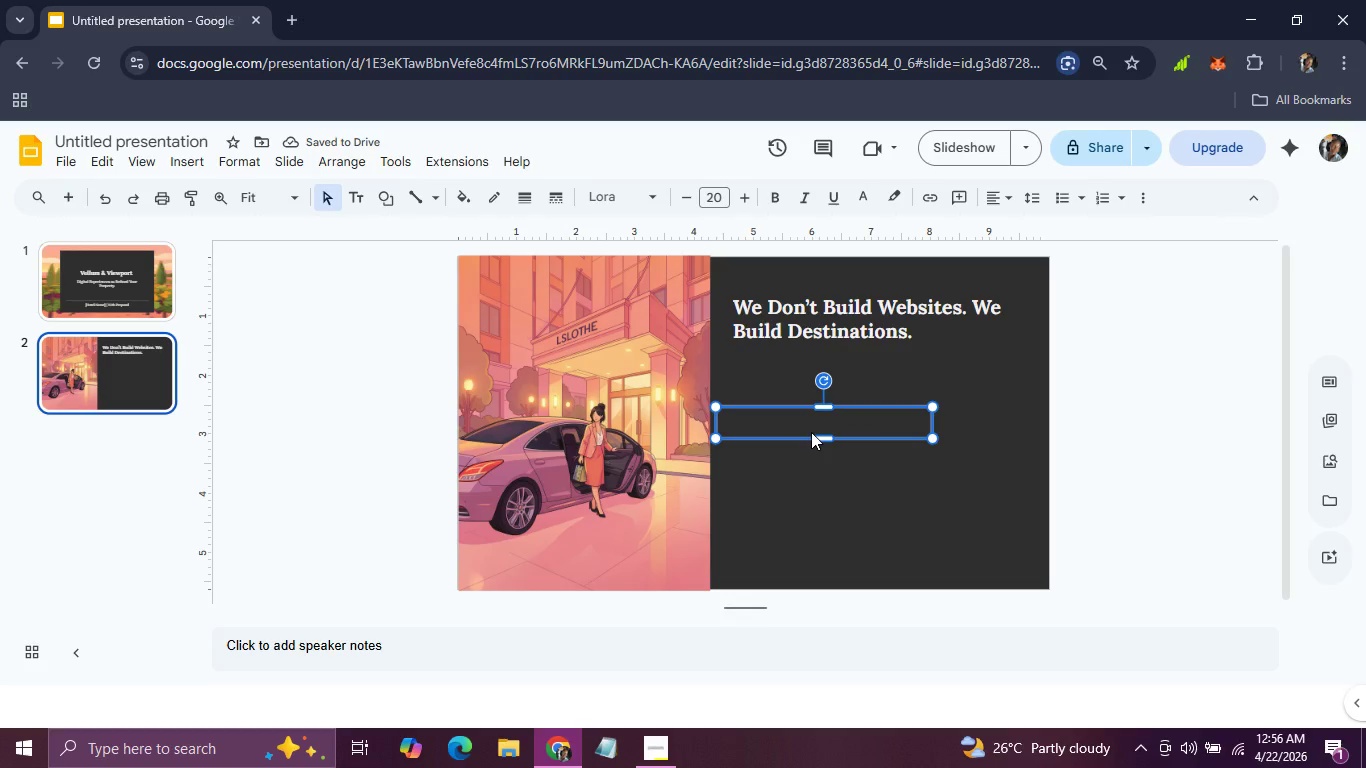 
double_click([811, 432])
 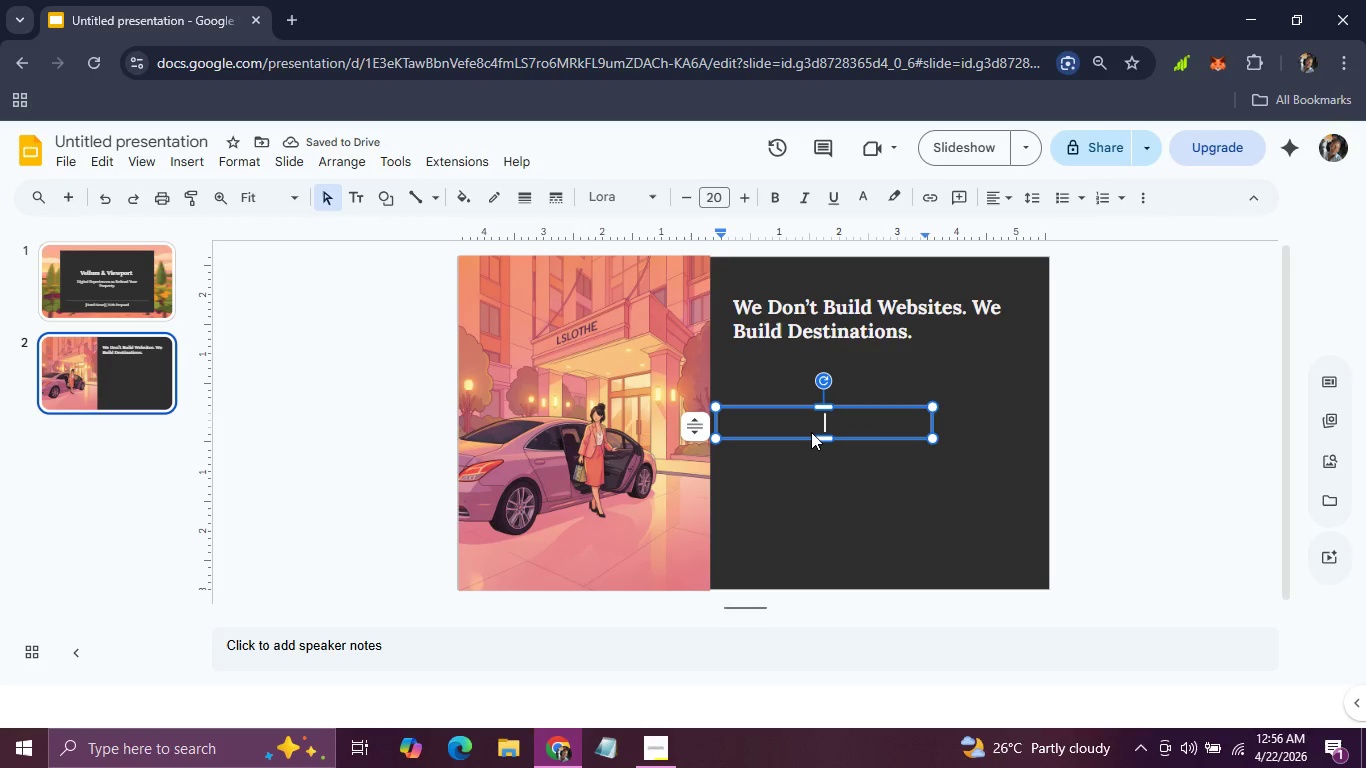 
triple_click([811, 432])
 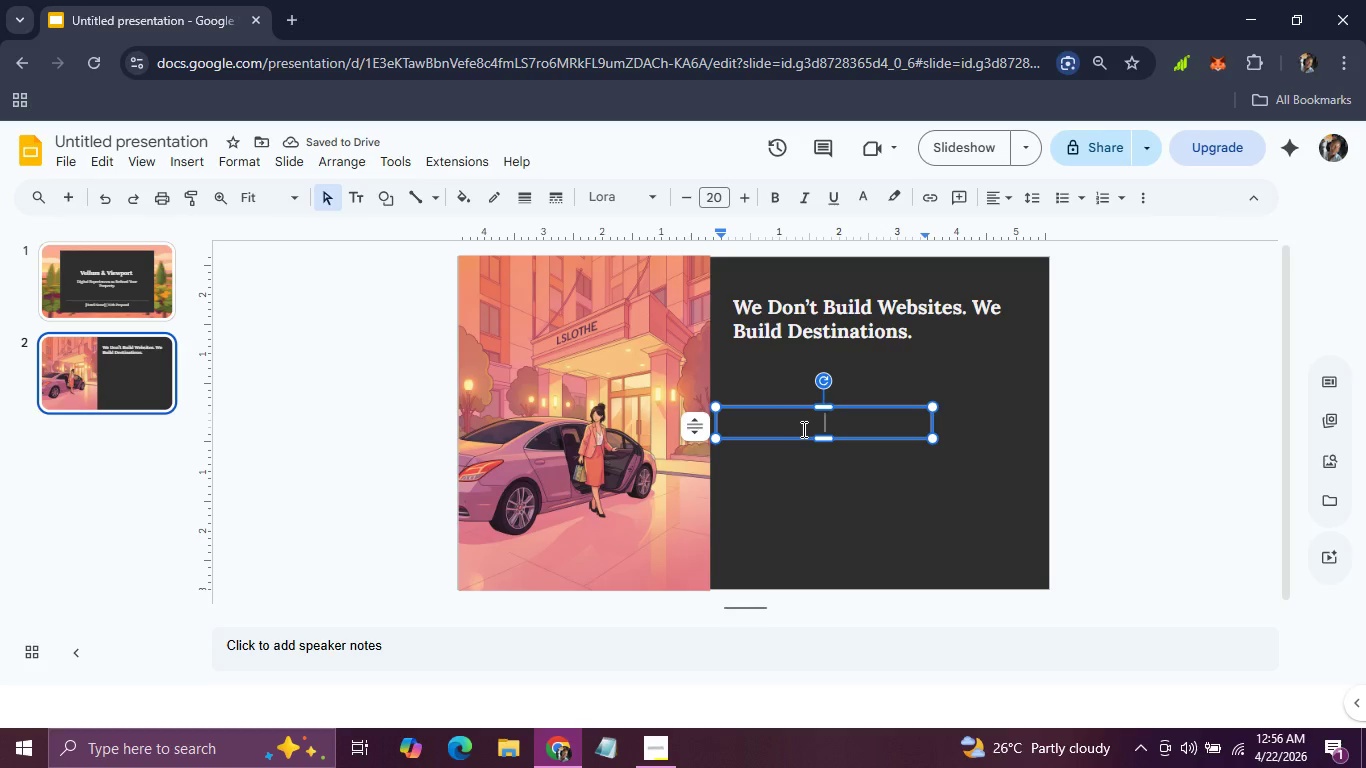 
type(w)
key(Backspace)
type(We craft bespoke digital identities that translate a property )
 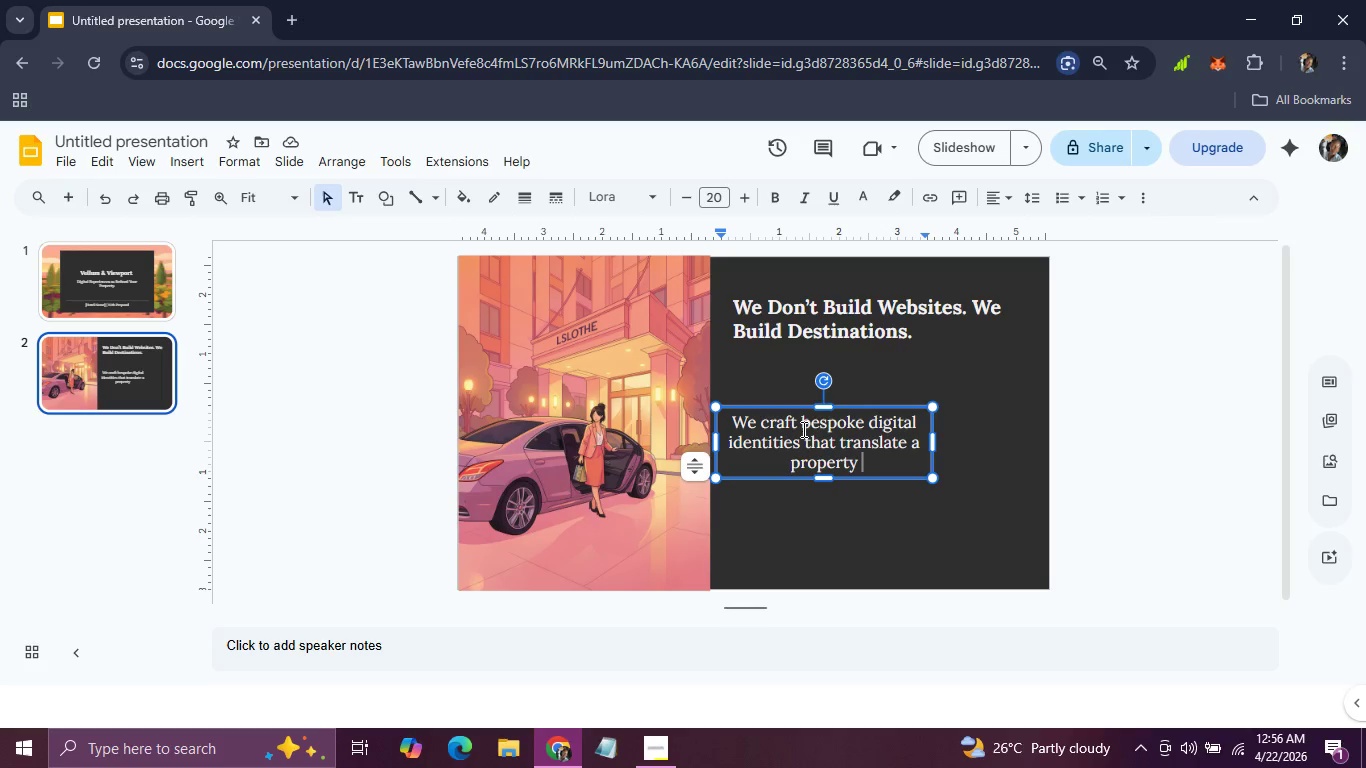 
wait(7.92)
 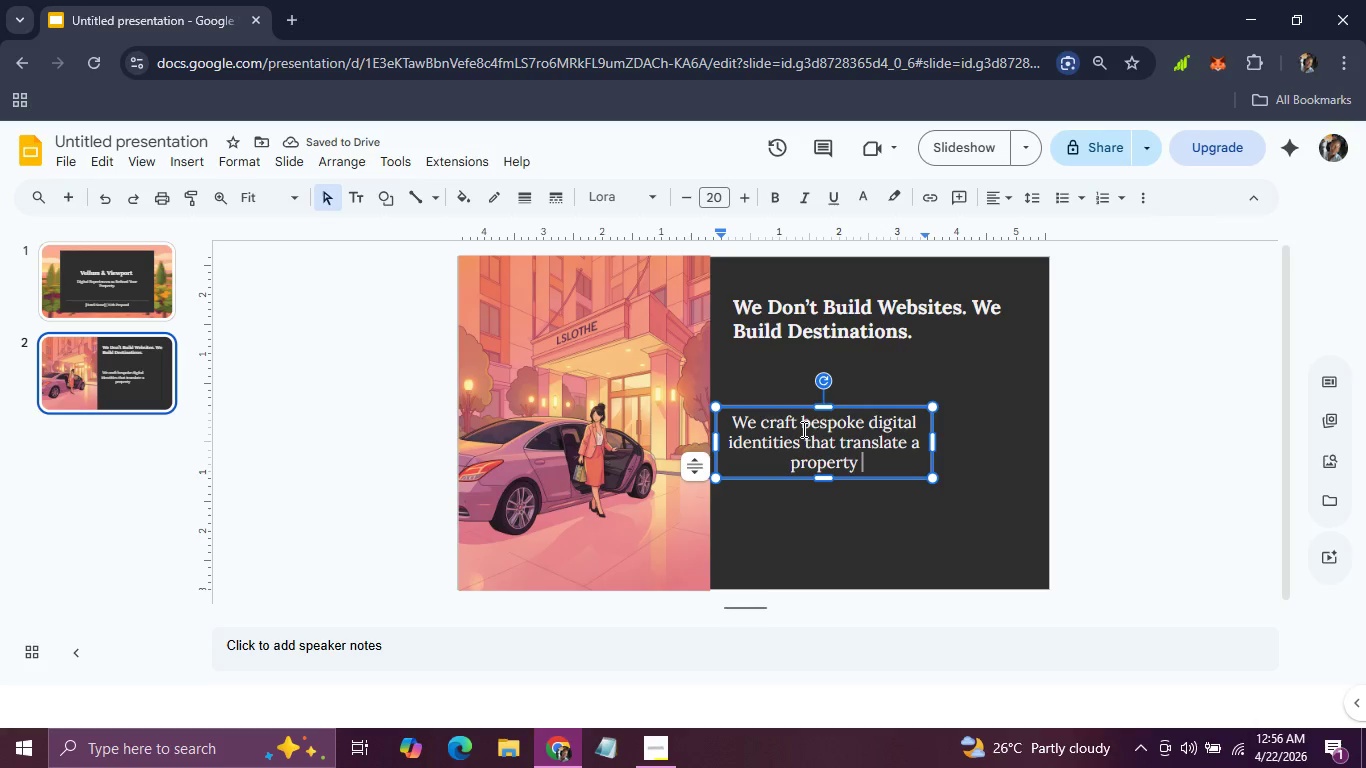 
key(Backspace)
type('s soi)
key(Backspace)
type(ul into every interaction. Our work ble)
key(Backspace)
type(ends editi)
key(Backspace)
type(orial storytelling with rogorious)
key(Backspace)
key(Backspace)
key(Backspace)
key(Backspace)
key(Backspace)
key(Backspace)
key(Backspace)
key(Backspace)
type(igotous )
 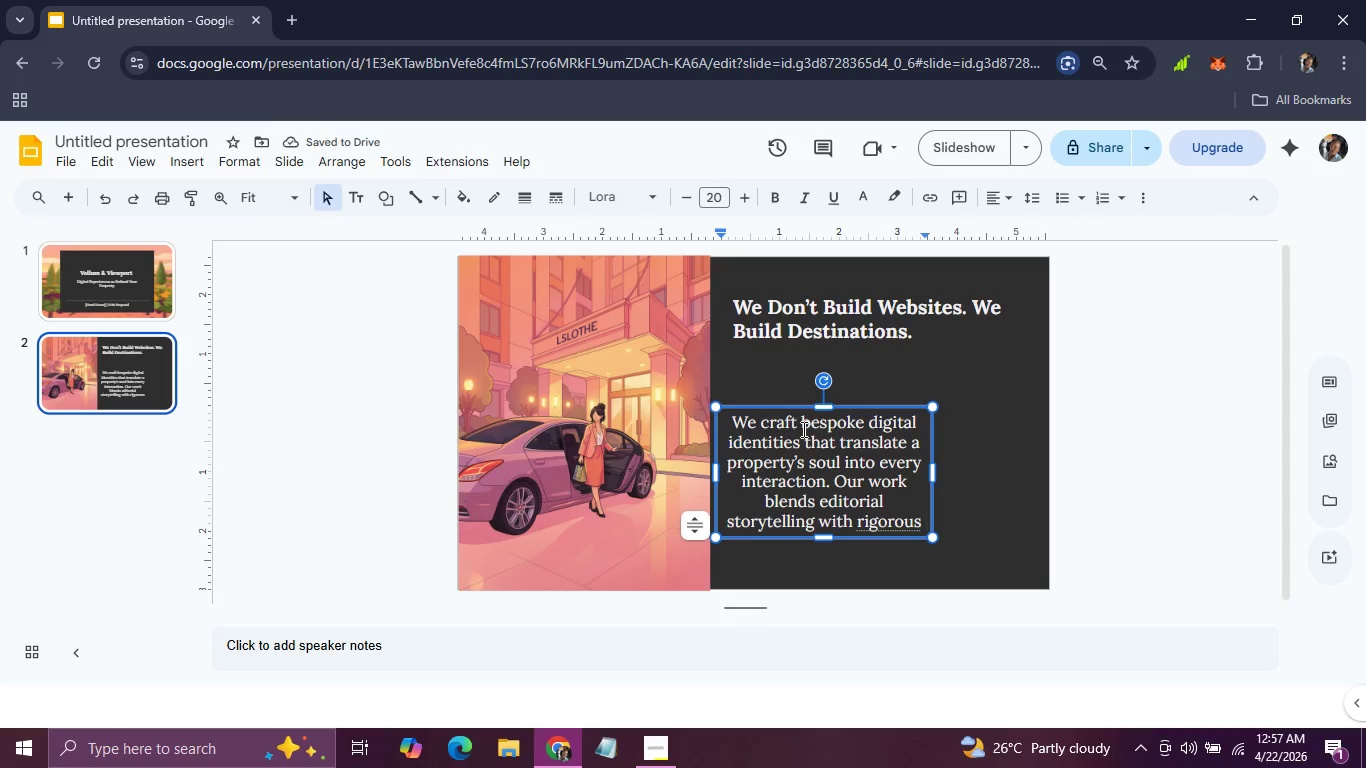 
type(technical design to inspire bookings and cultivate lifelong guests.)
 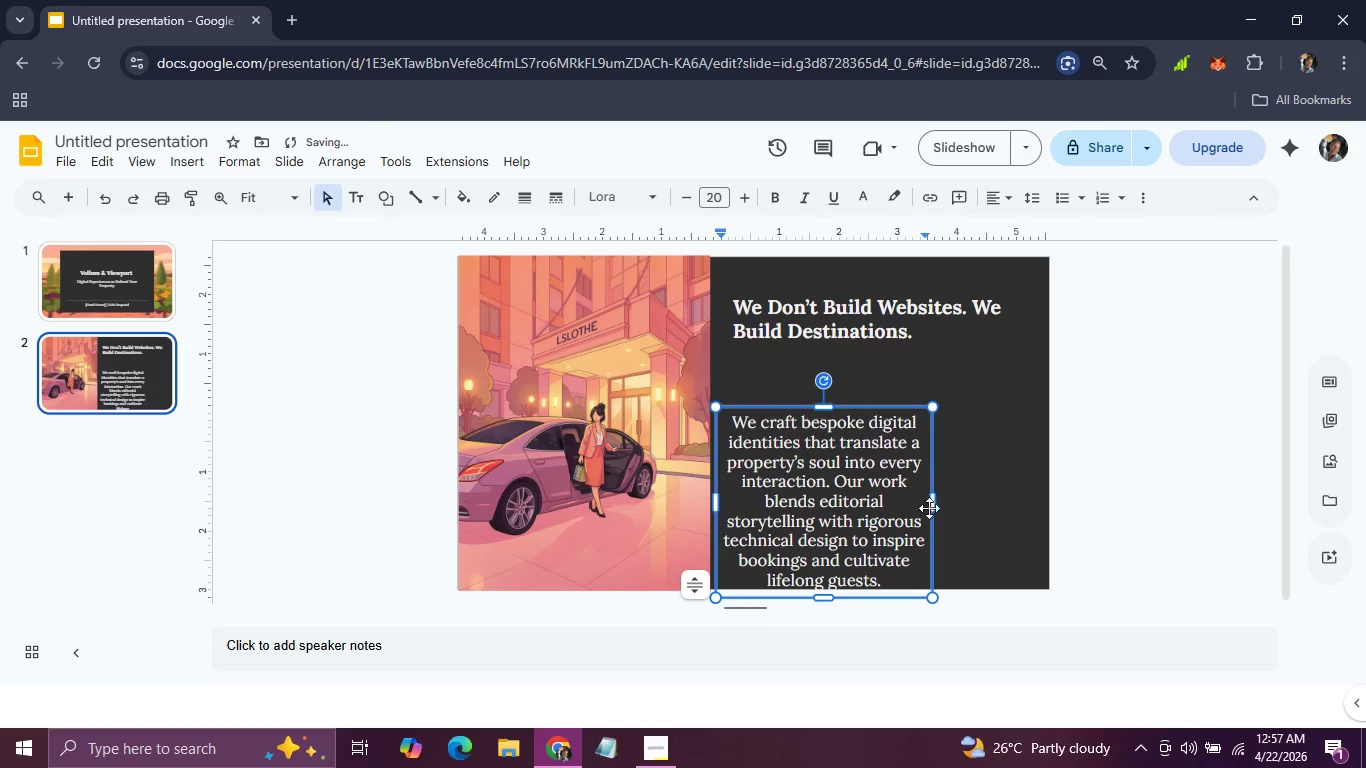 
left_click_drag(start_coordinate=[932, 506], to_coordinate=[1045, 489])
 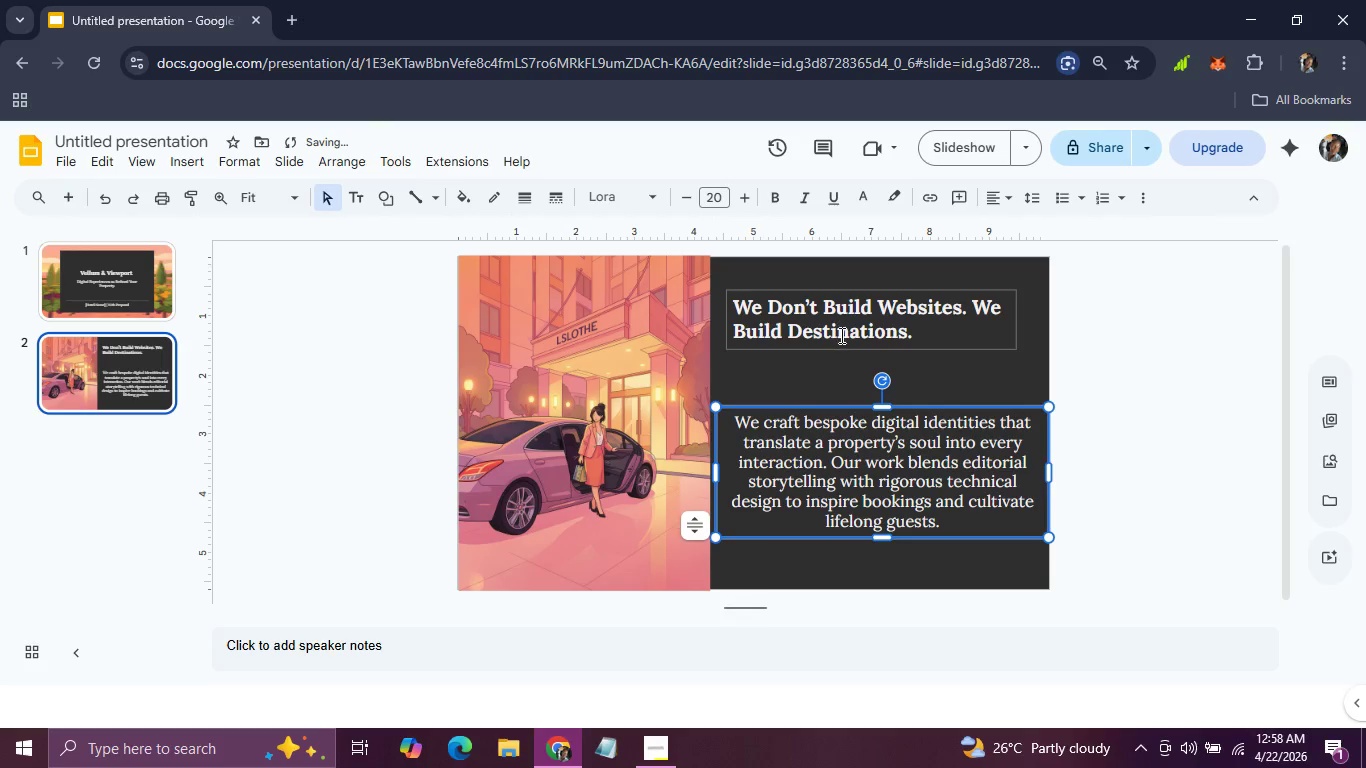 
left_click([840, 335])
 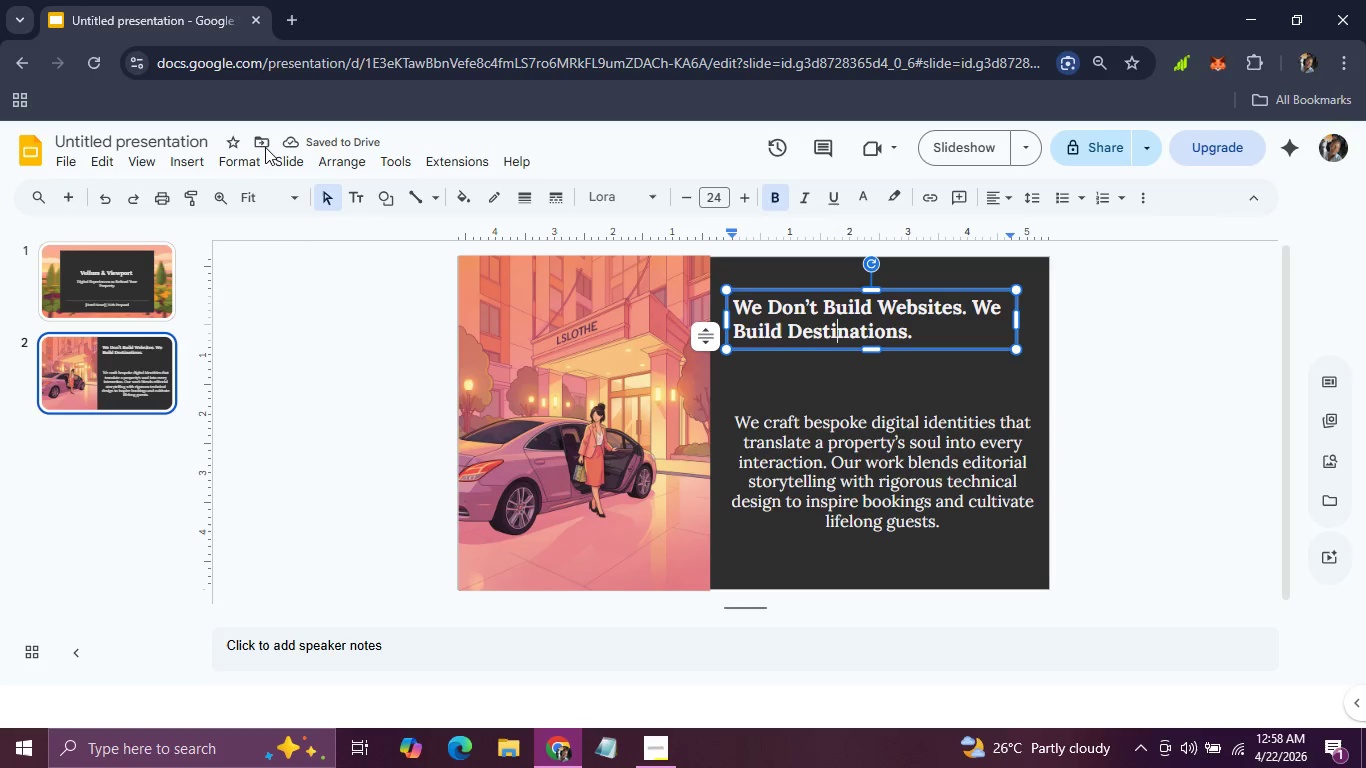 
left_click([254, 158])
 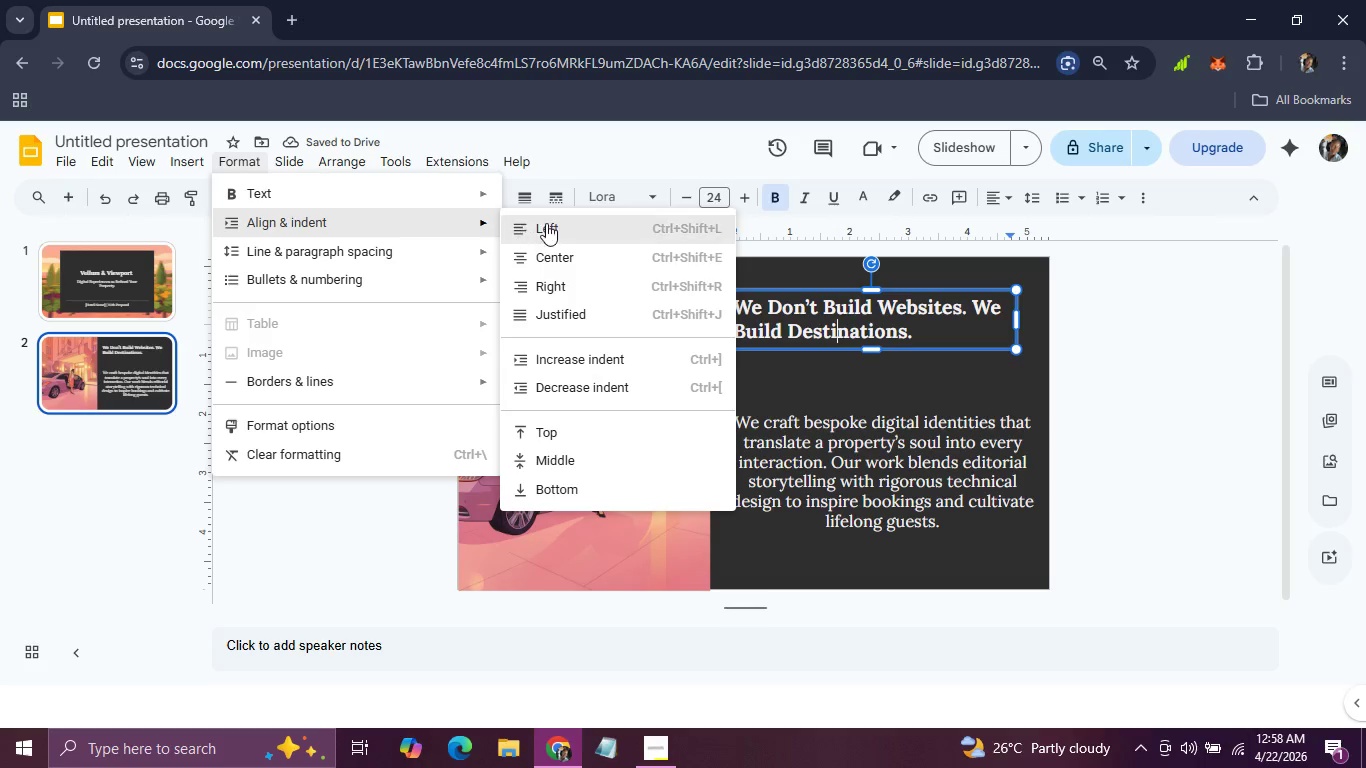 
left_click([547, 223])
 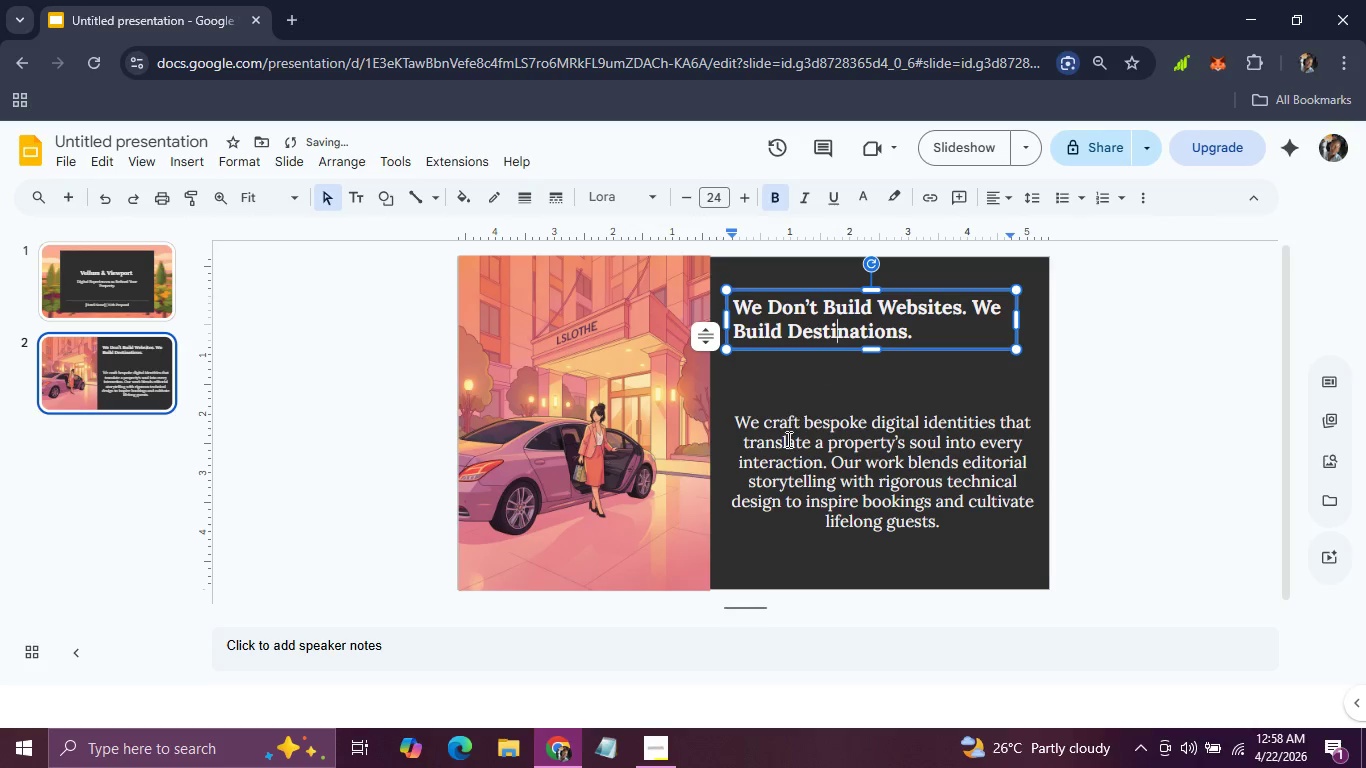 
left_click([787, 439])
 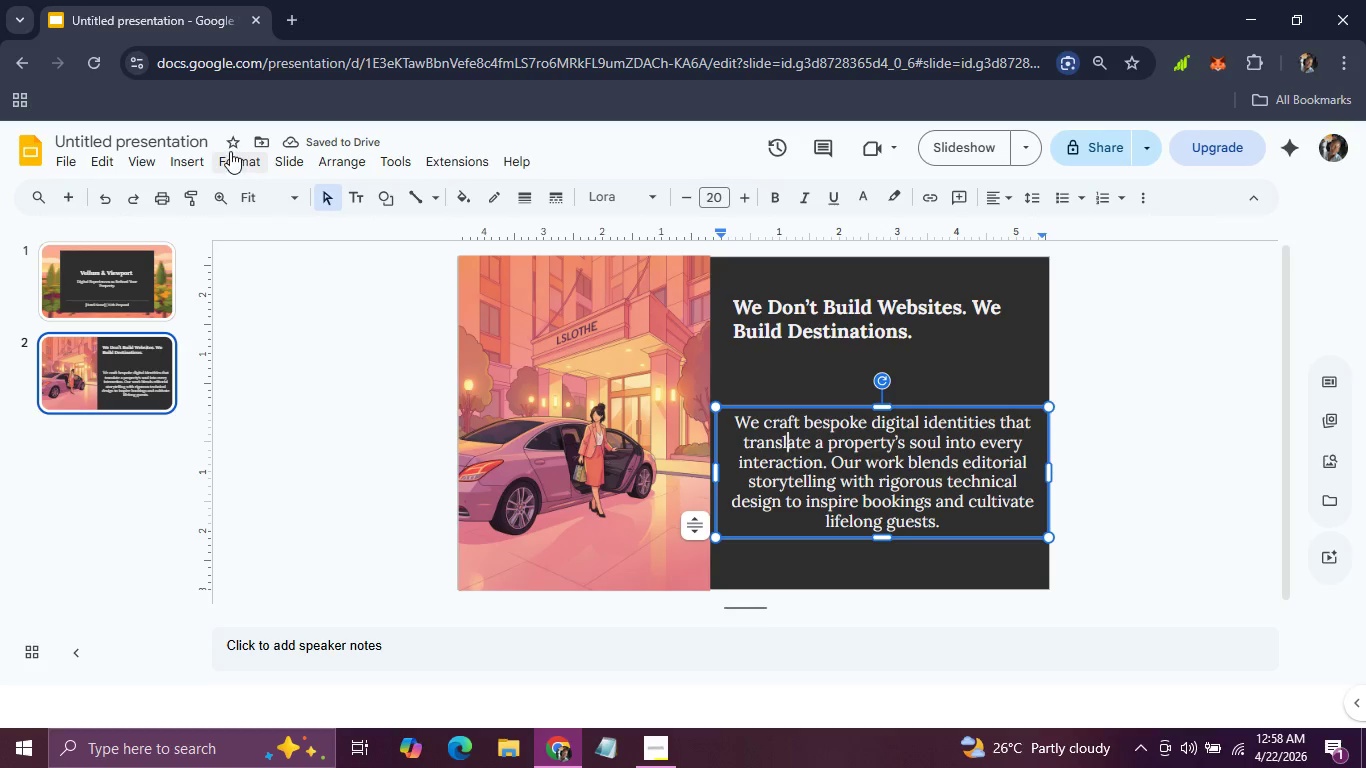 
left_click([230, 151])
 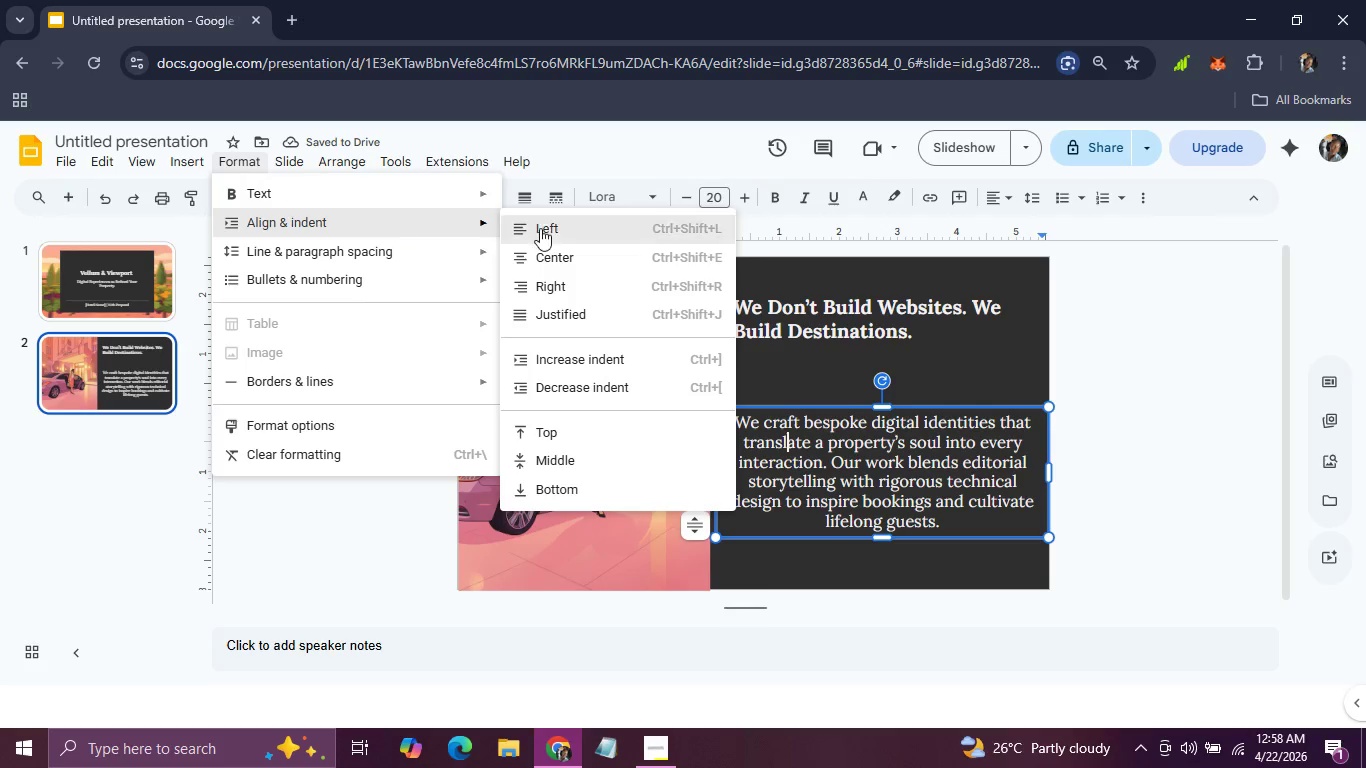 
left_click([545, 228])
 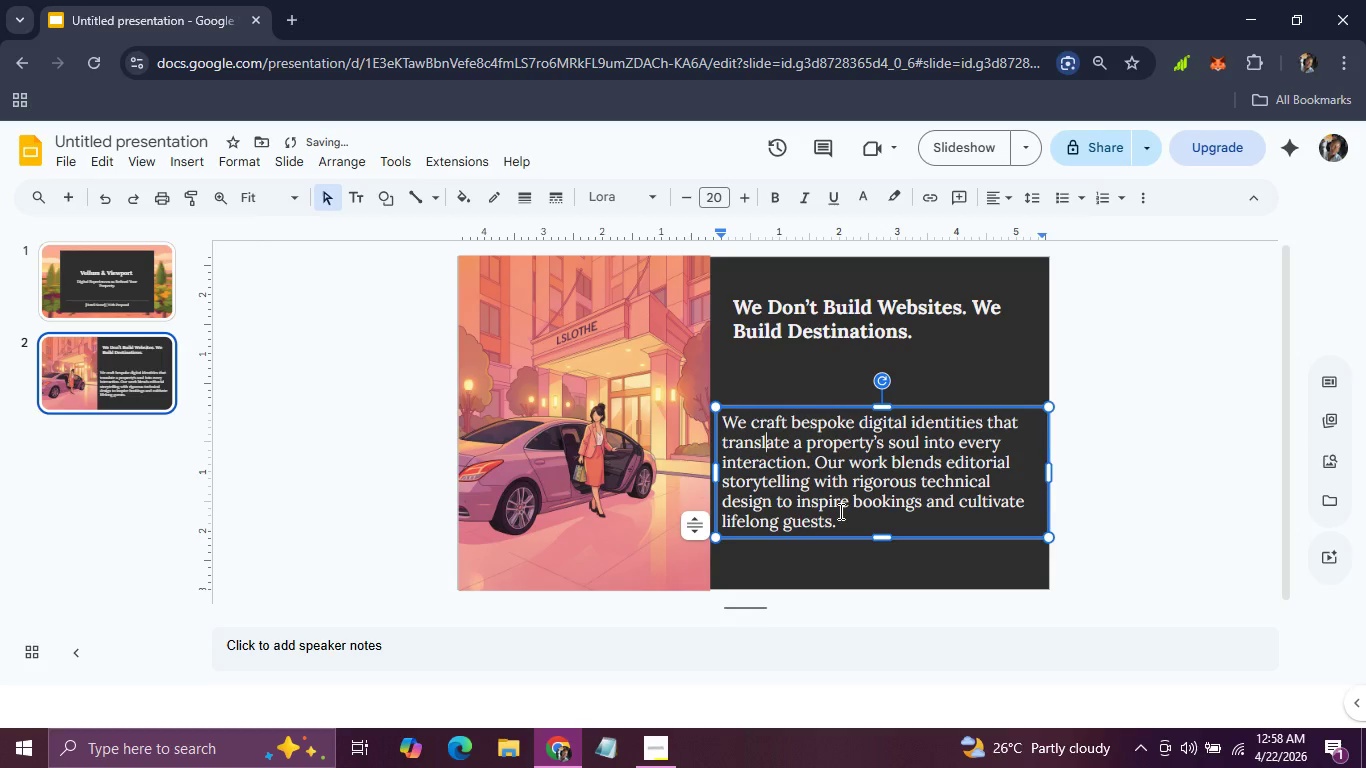 
left_click_drag(start_coordinate=[841, 522], to_coordinate=[724, 424])
 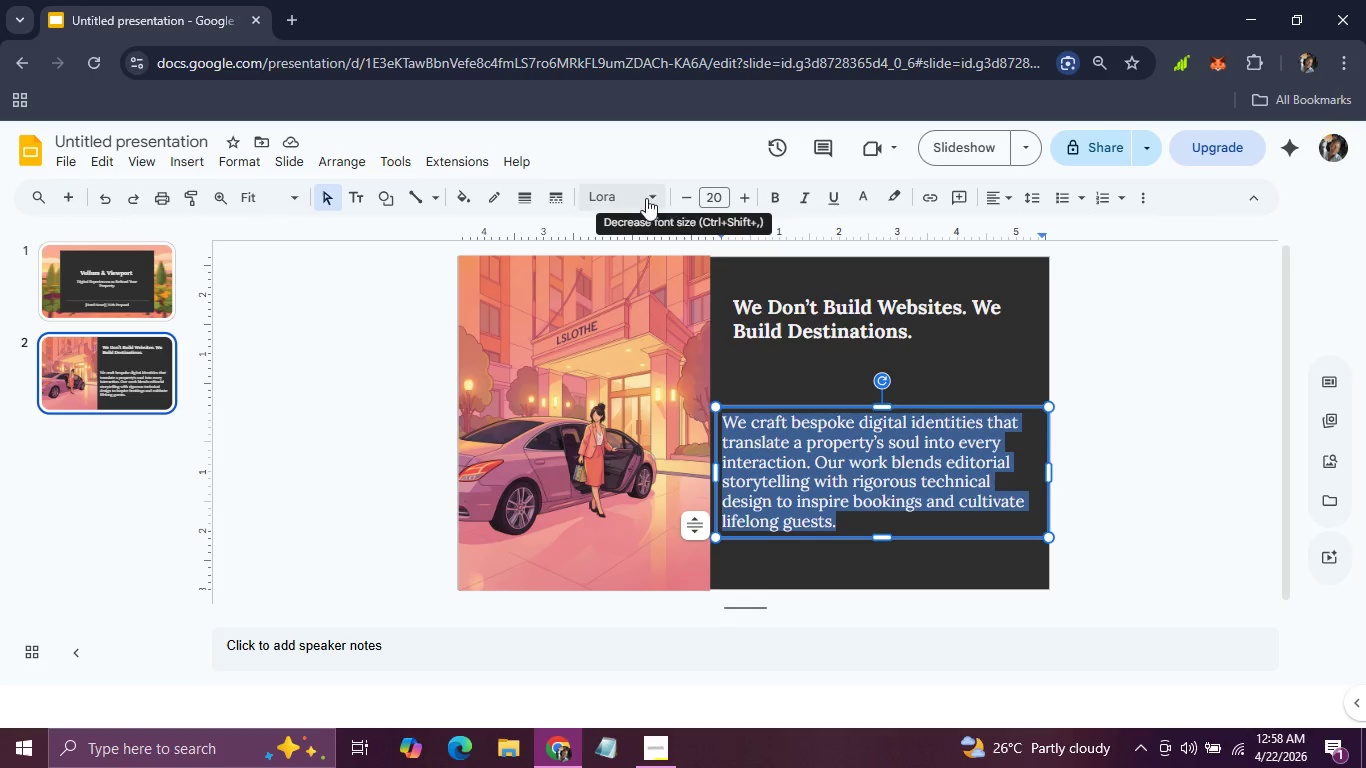 
left_click([641, 198])
 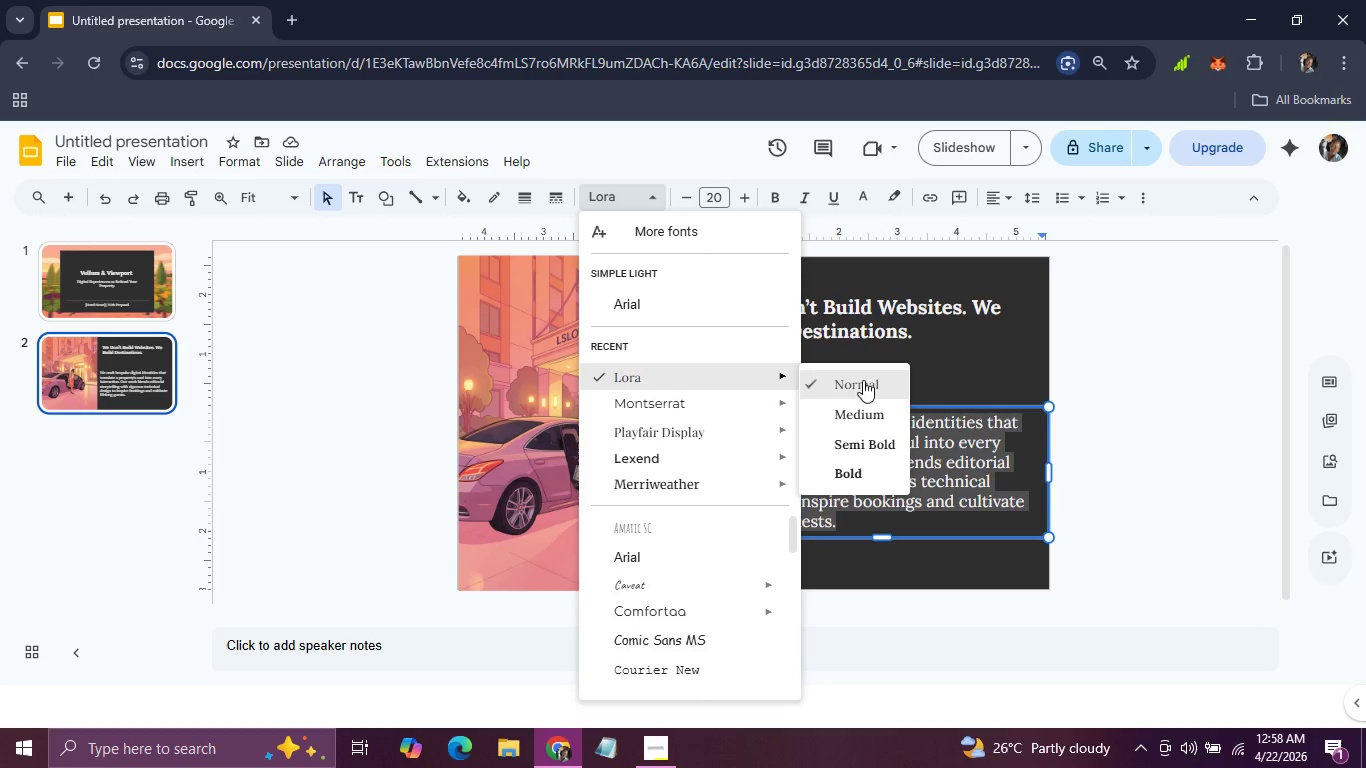 
left_click([863, 381])
 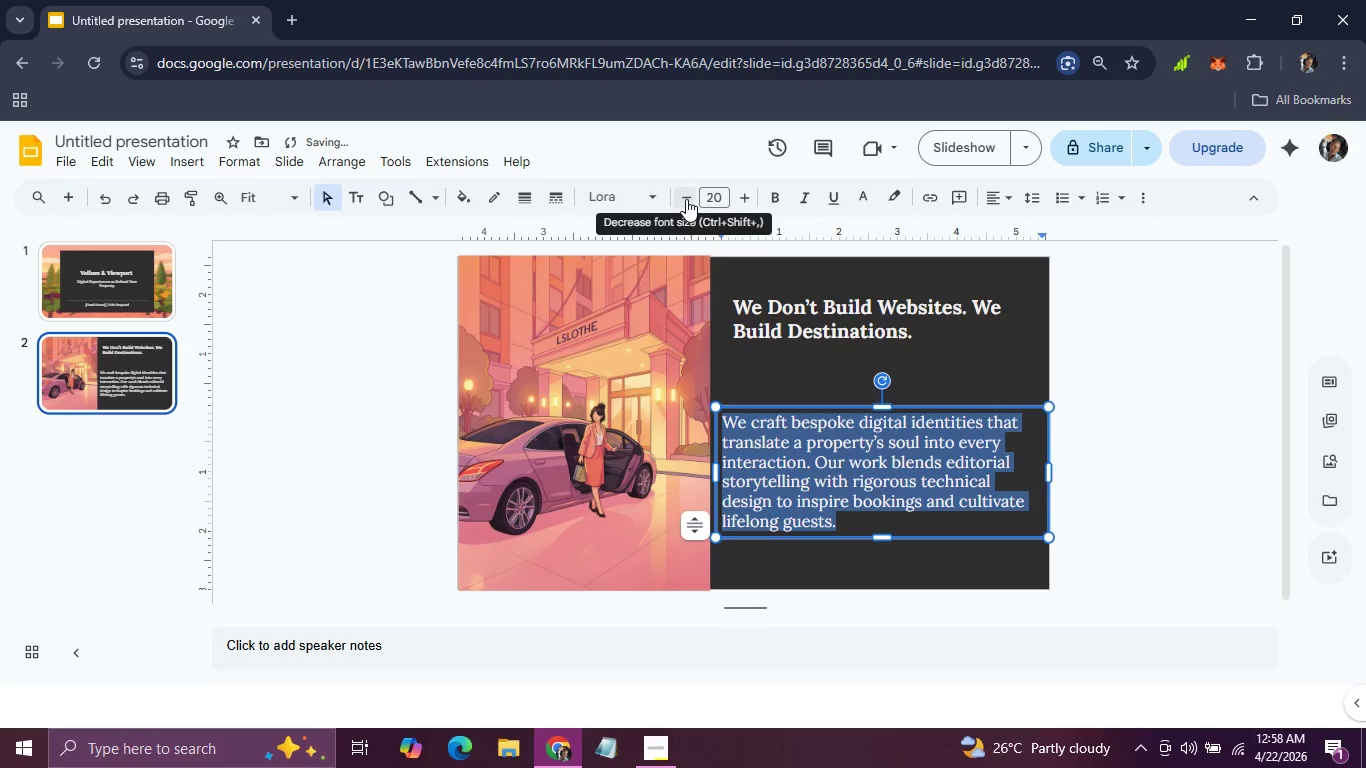 
double_click([686, 199])
 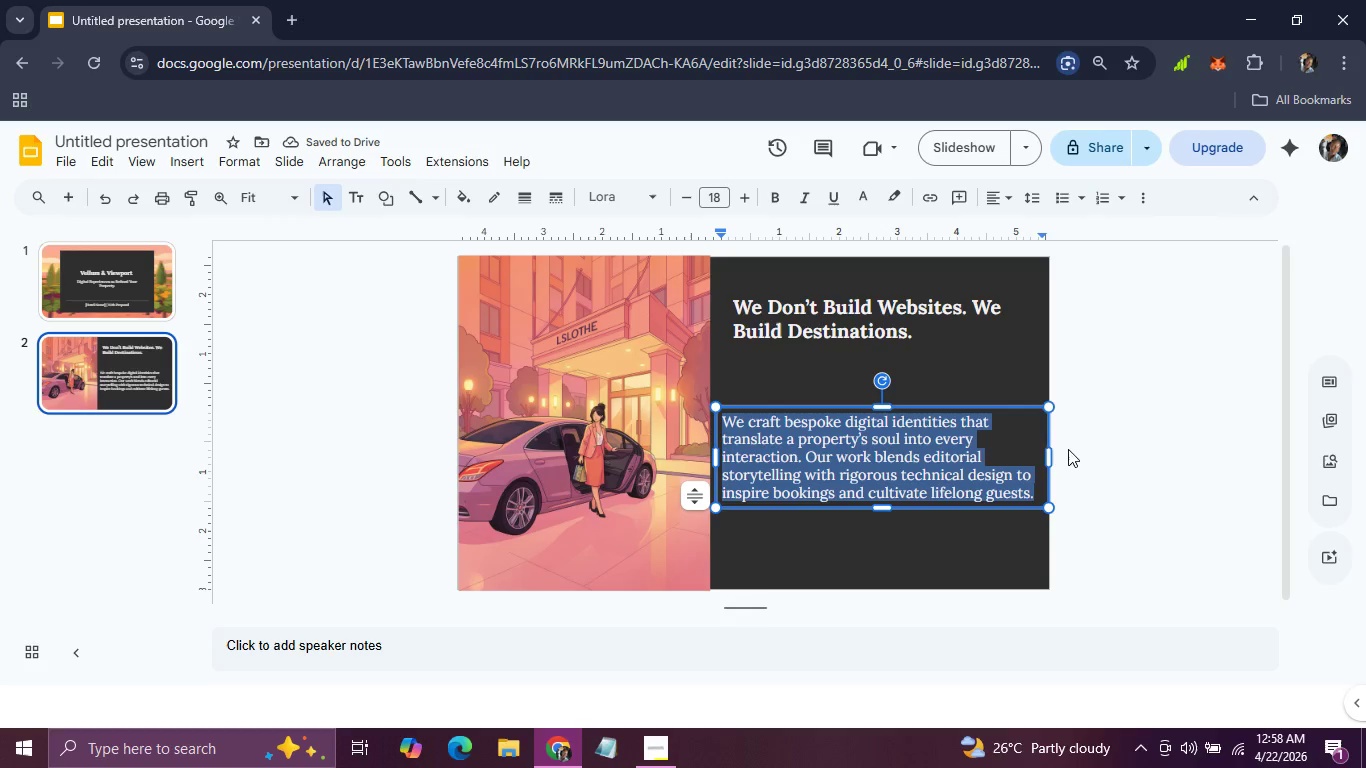 
left_click_drag(start_coordinate=[1049, 451], to_coordinate=[1009, 451])
 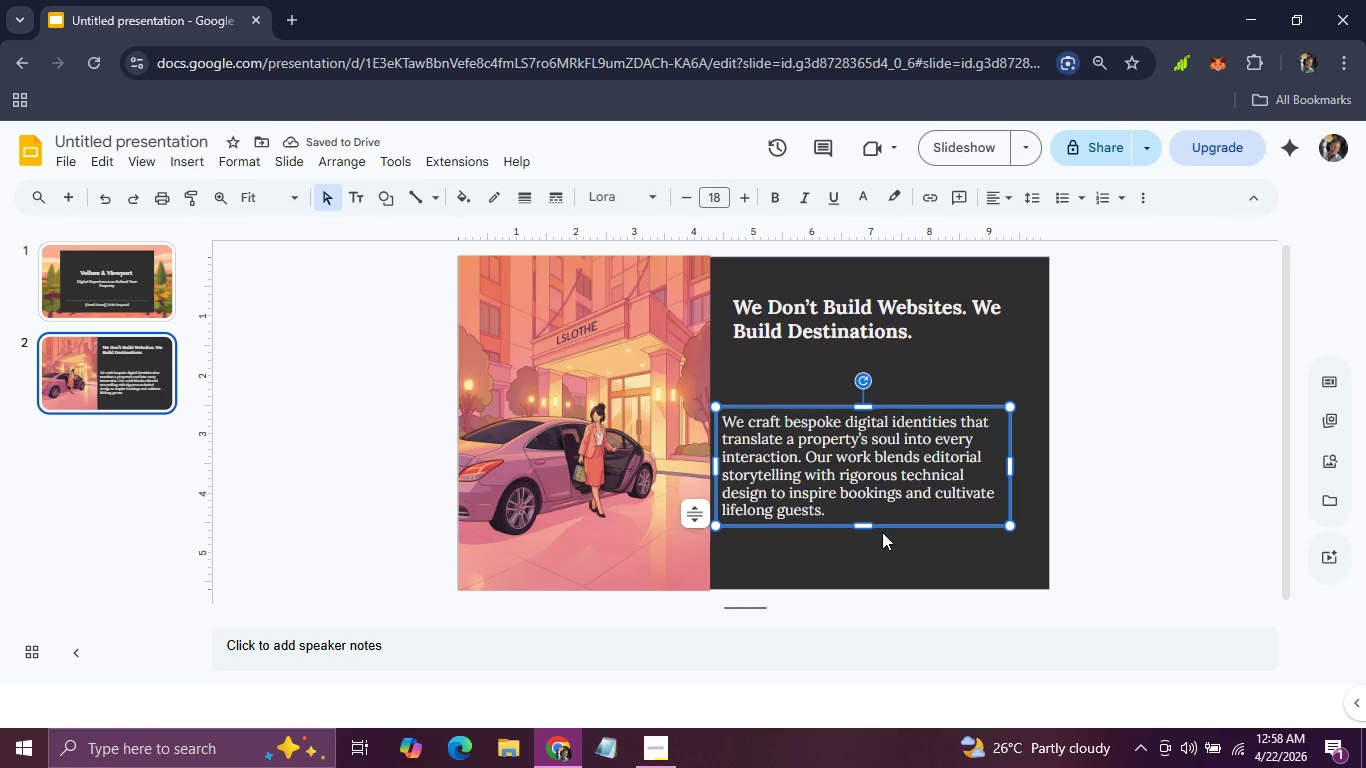 
left_click_drag(start_coordinate=[893, 521], to_coordinate=[910, 519])
 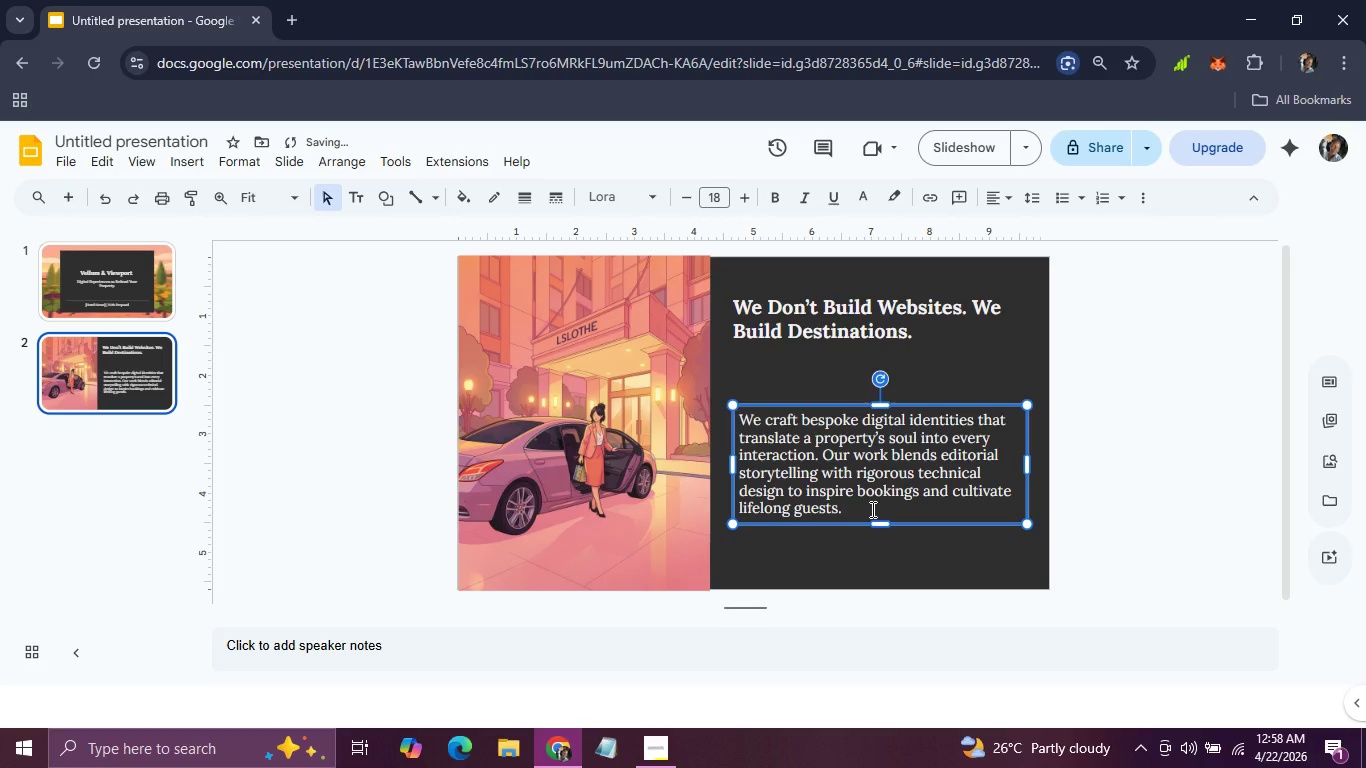 
key(ArrowLeft)
 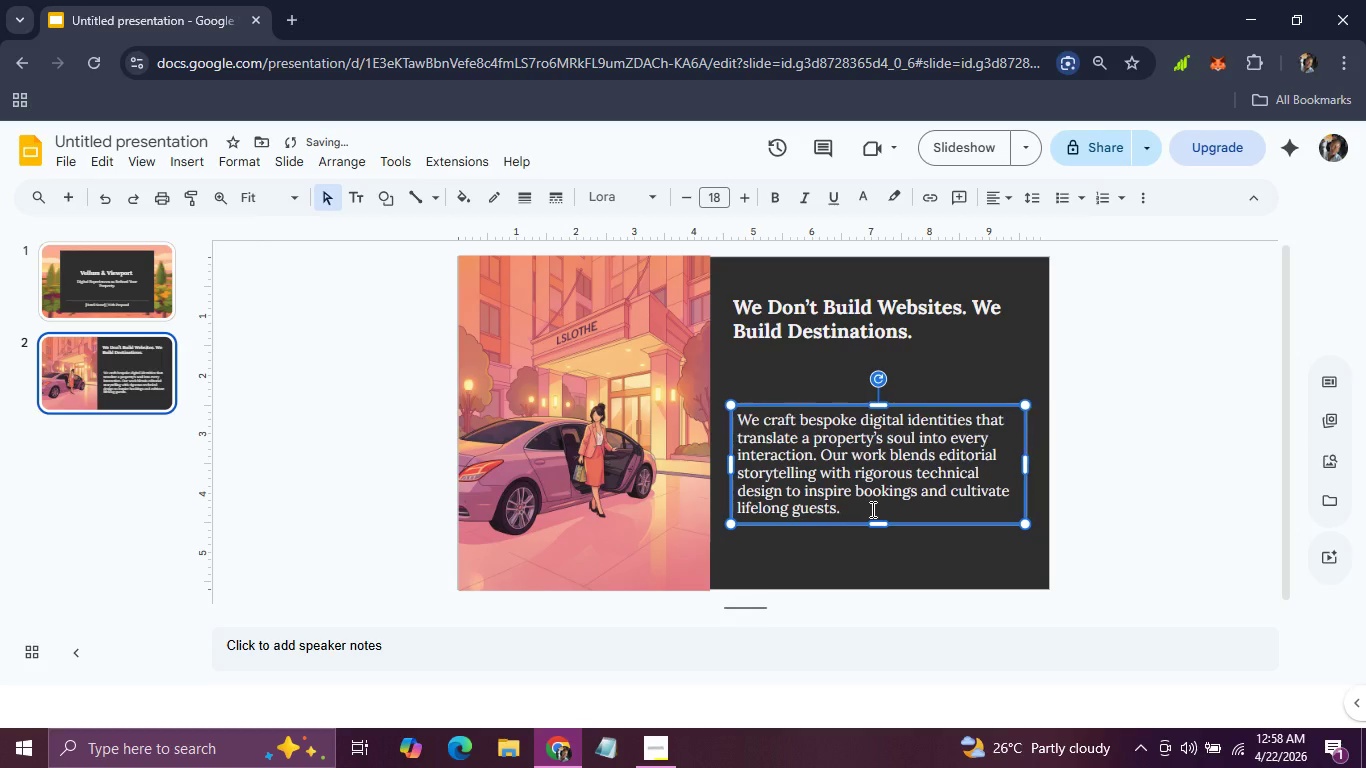 
key(ArrowLeft)
 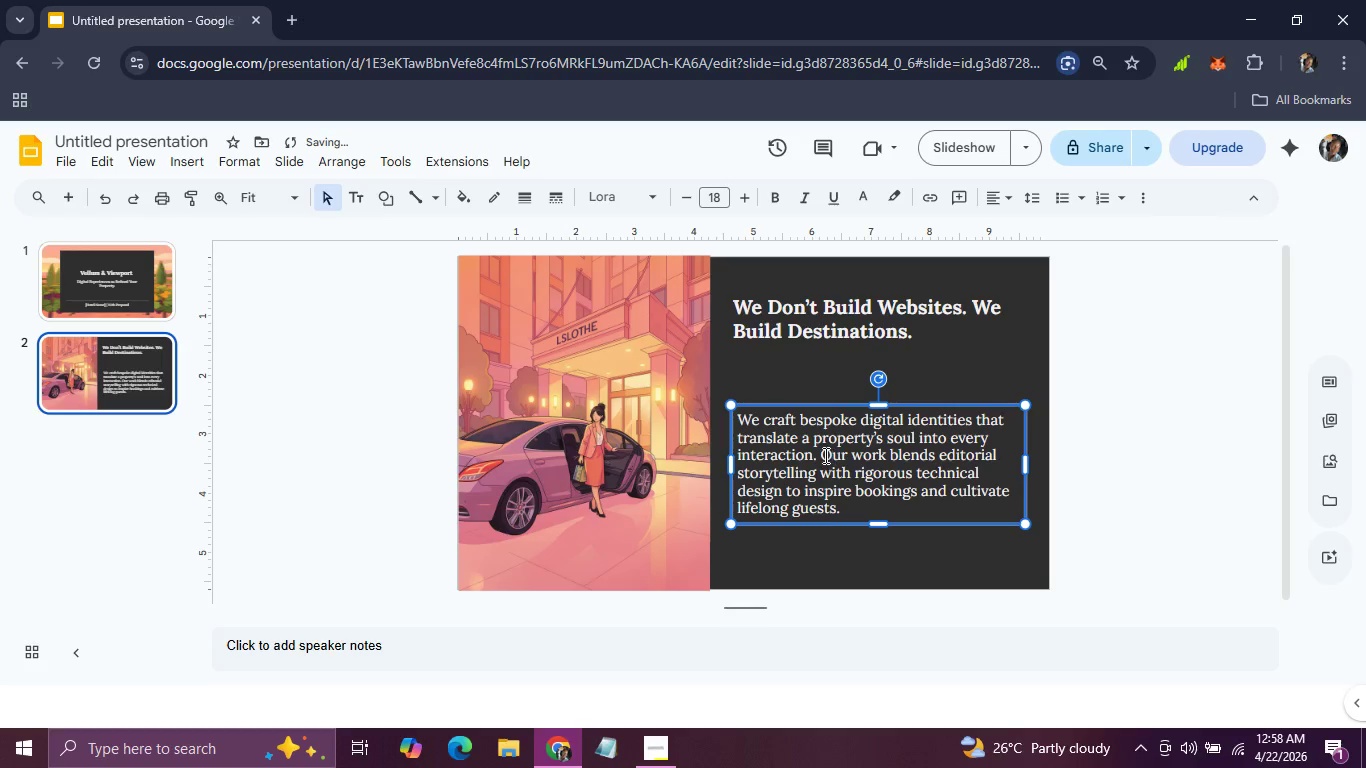 
left_click([823, 455])
 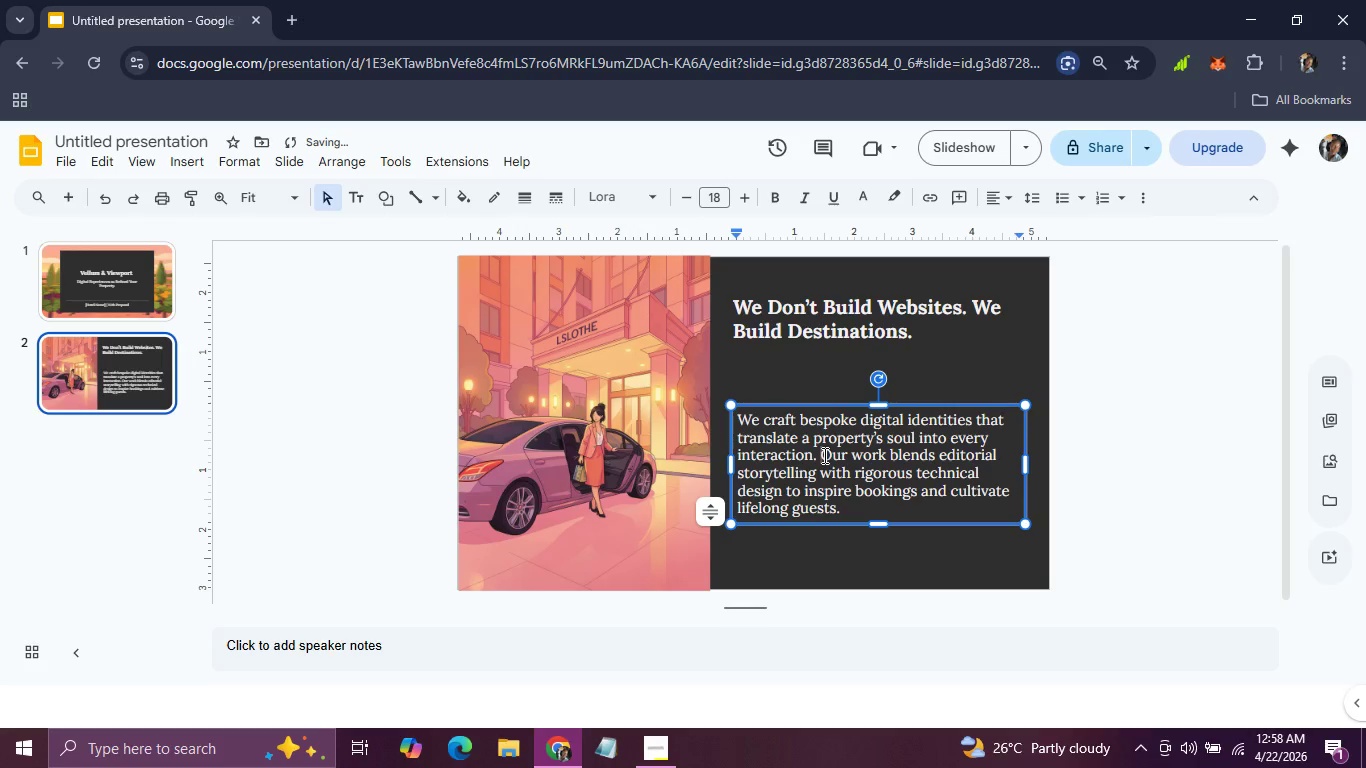 
key(Enter)
 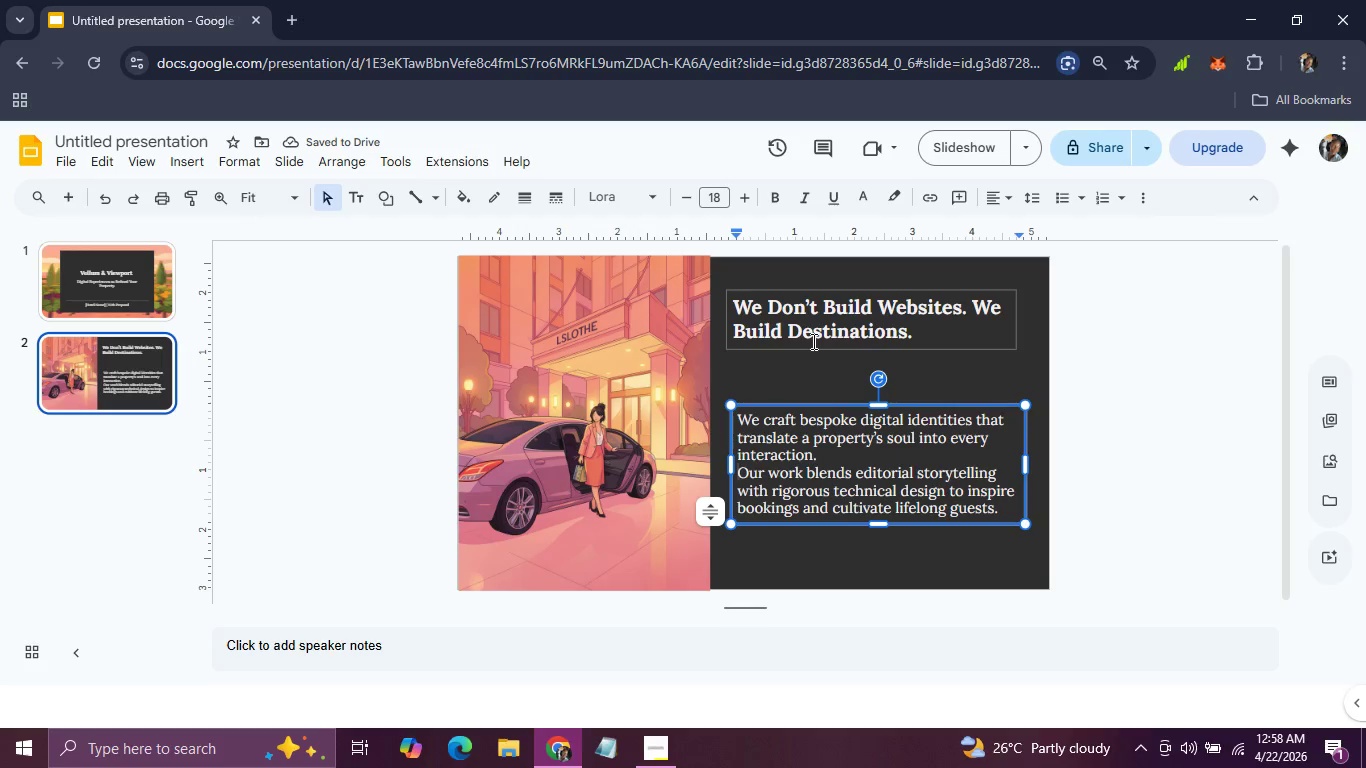 
left_click([813, 350])
 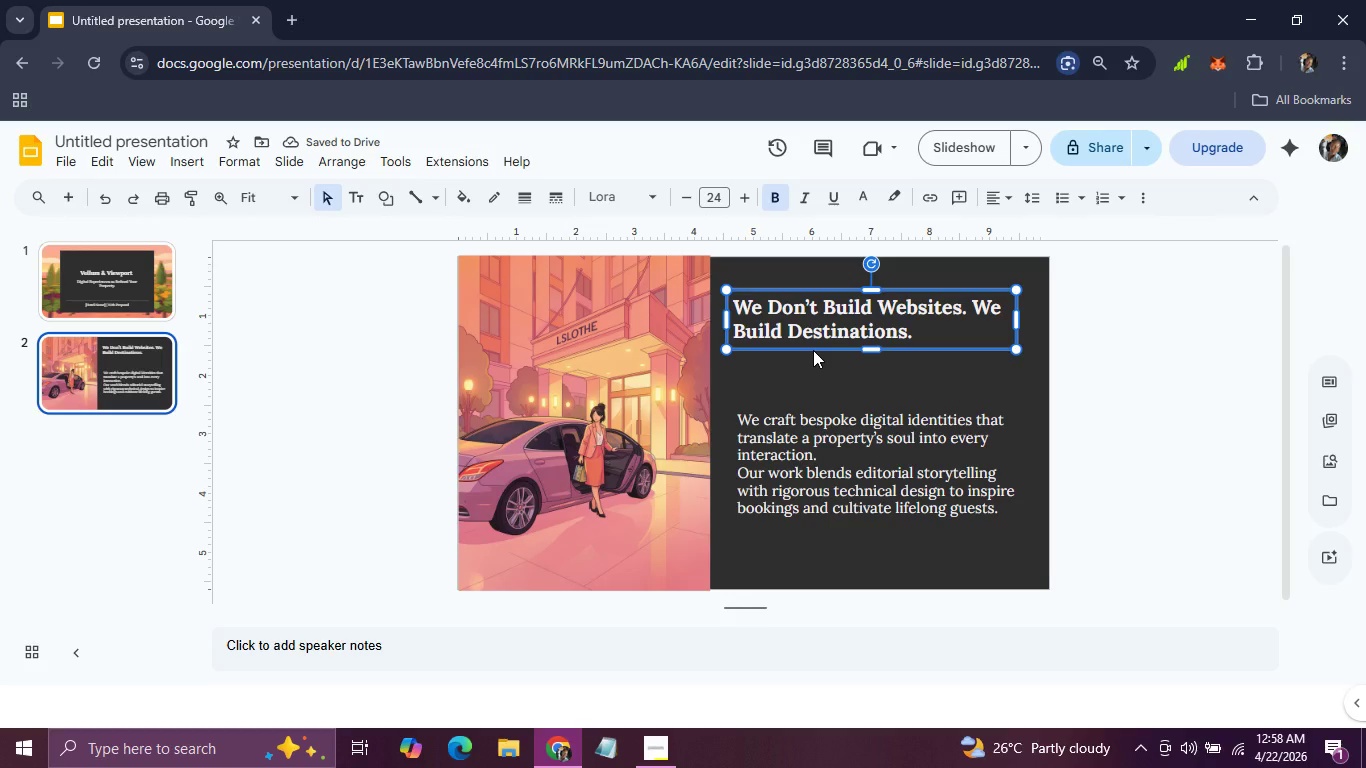 
hold_key(key=ArrowDown, duration=1.51)
 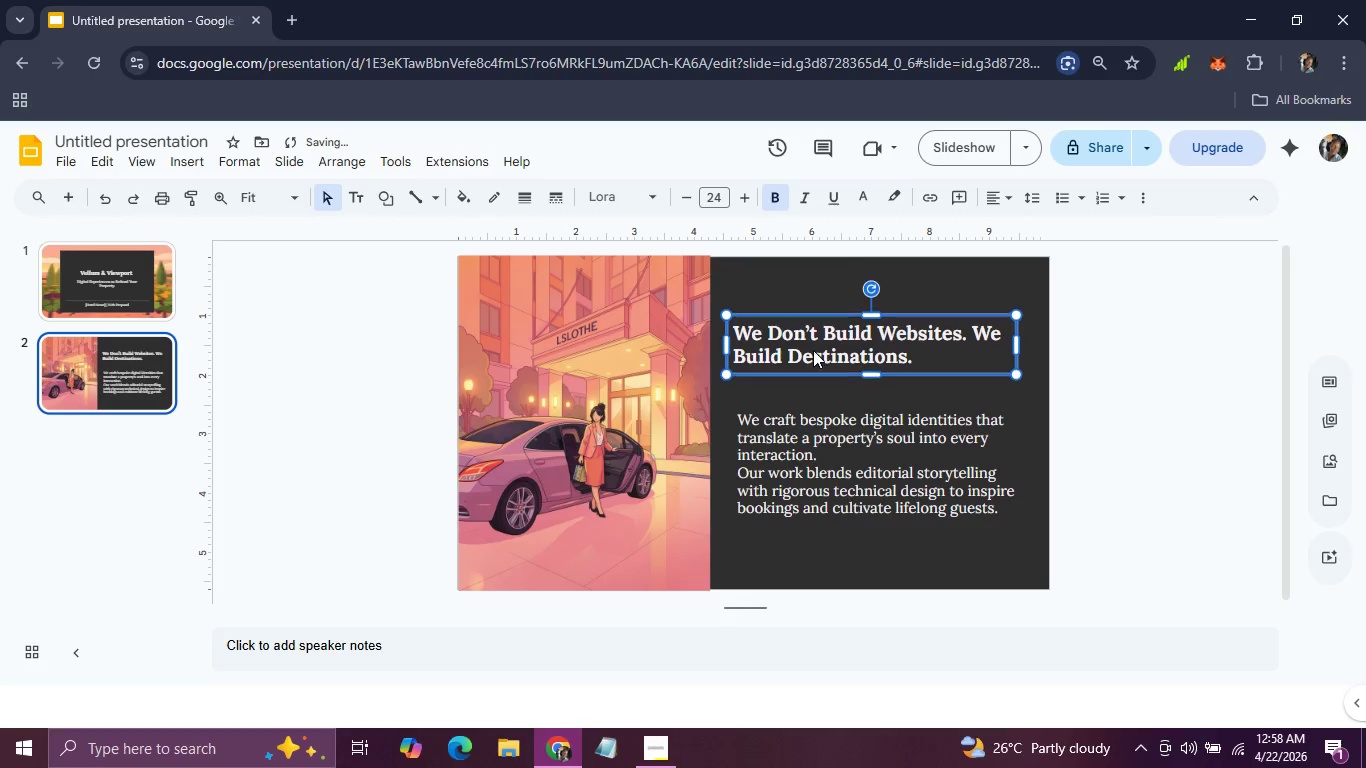 
key(ArrowDown)
 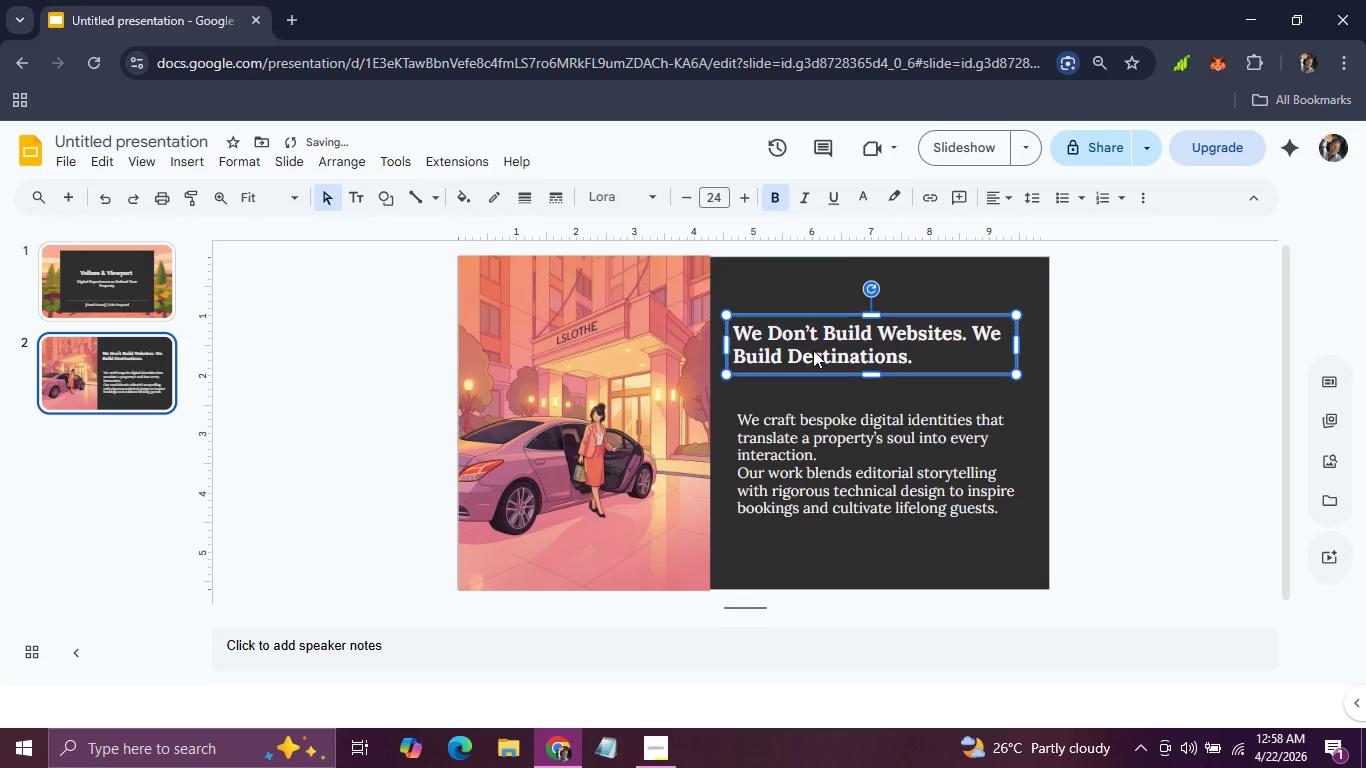 
key(ArrowDown)
 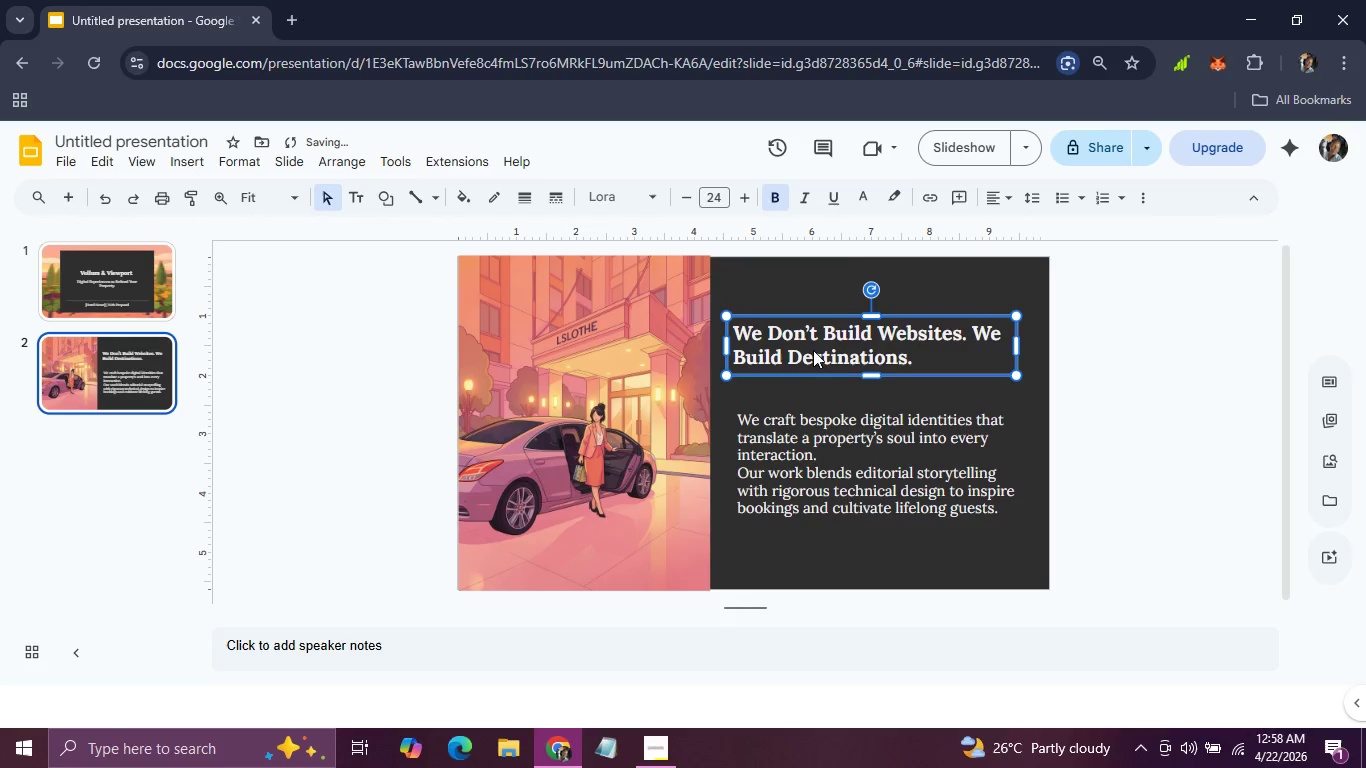 
key(ArrowDown)
 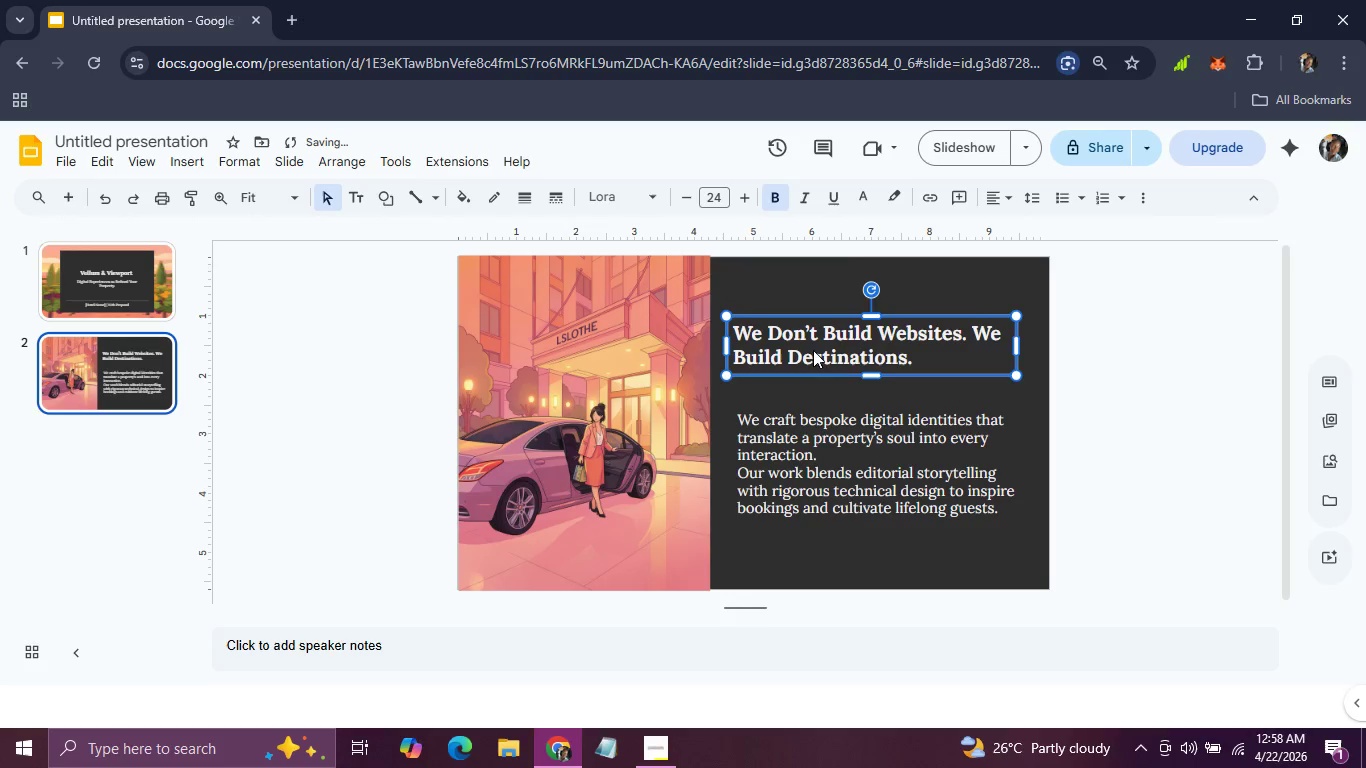 
key(ArrowDown)
 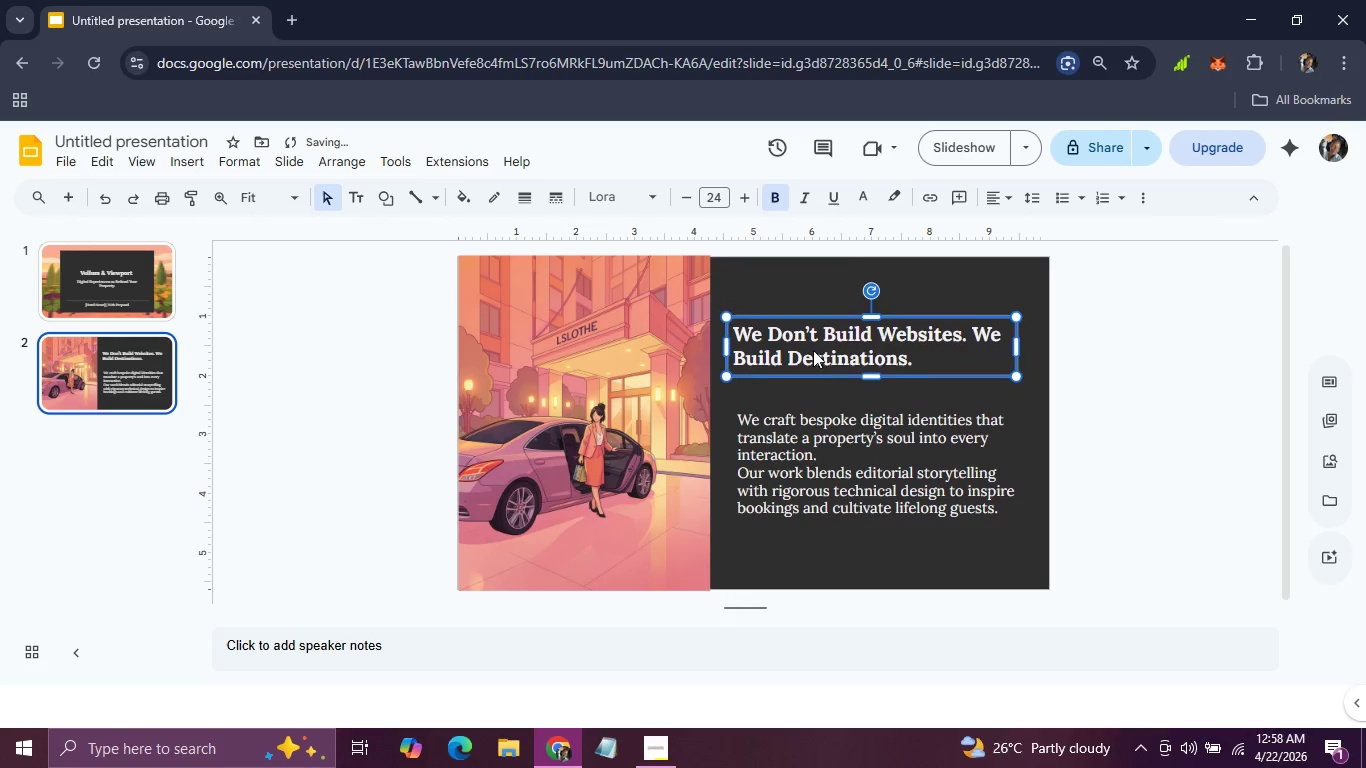 
key(ArrowDown)
 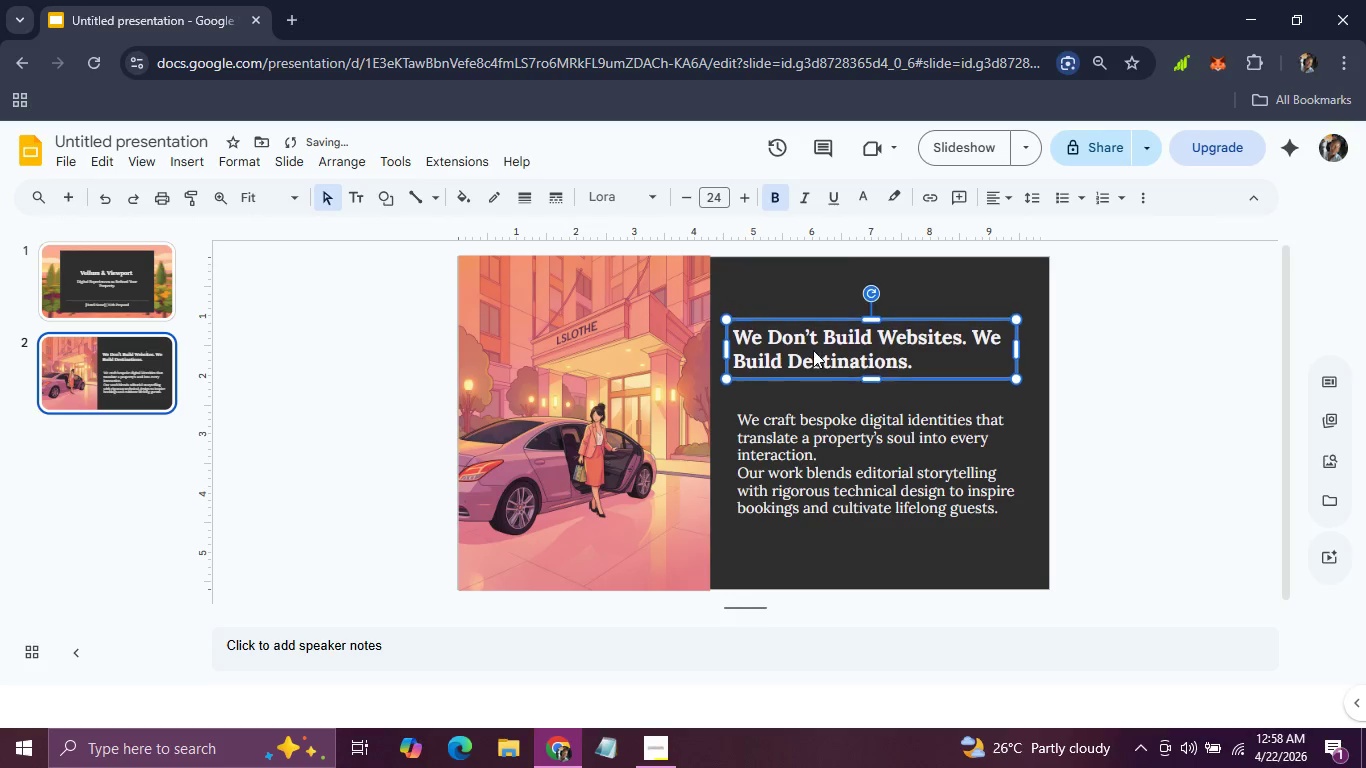 
key(ArrowDown)
 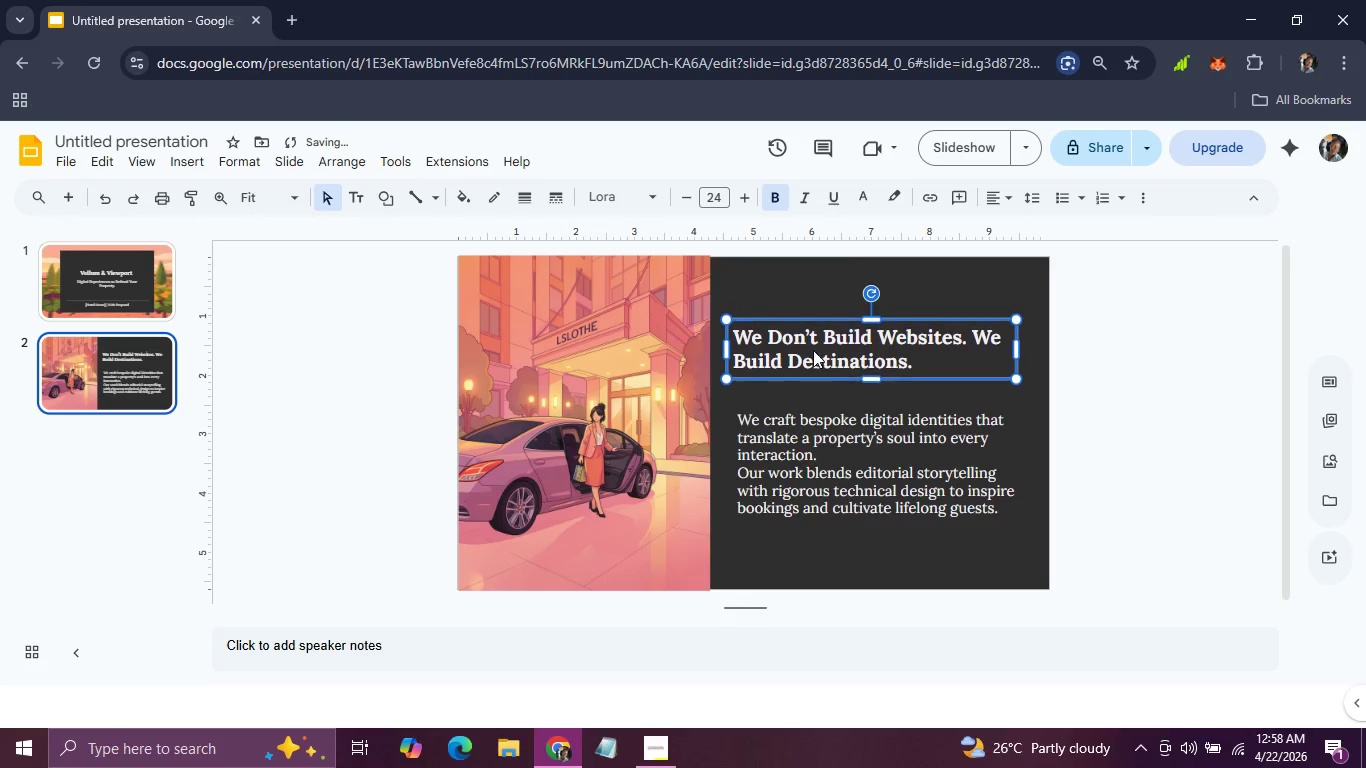 
key(ArrowDown)
 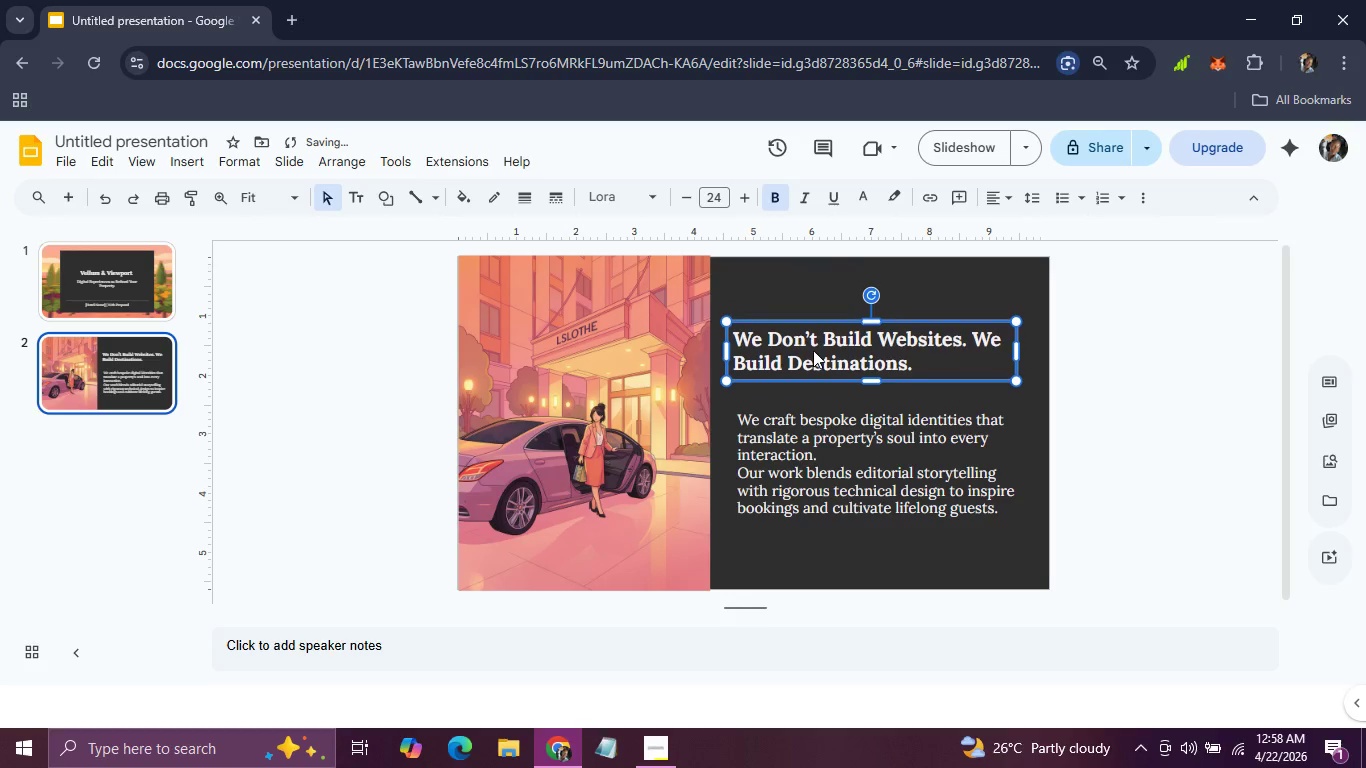 
key(ArrowDown)
 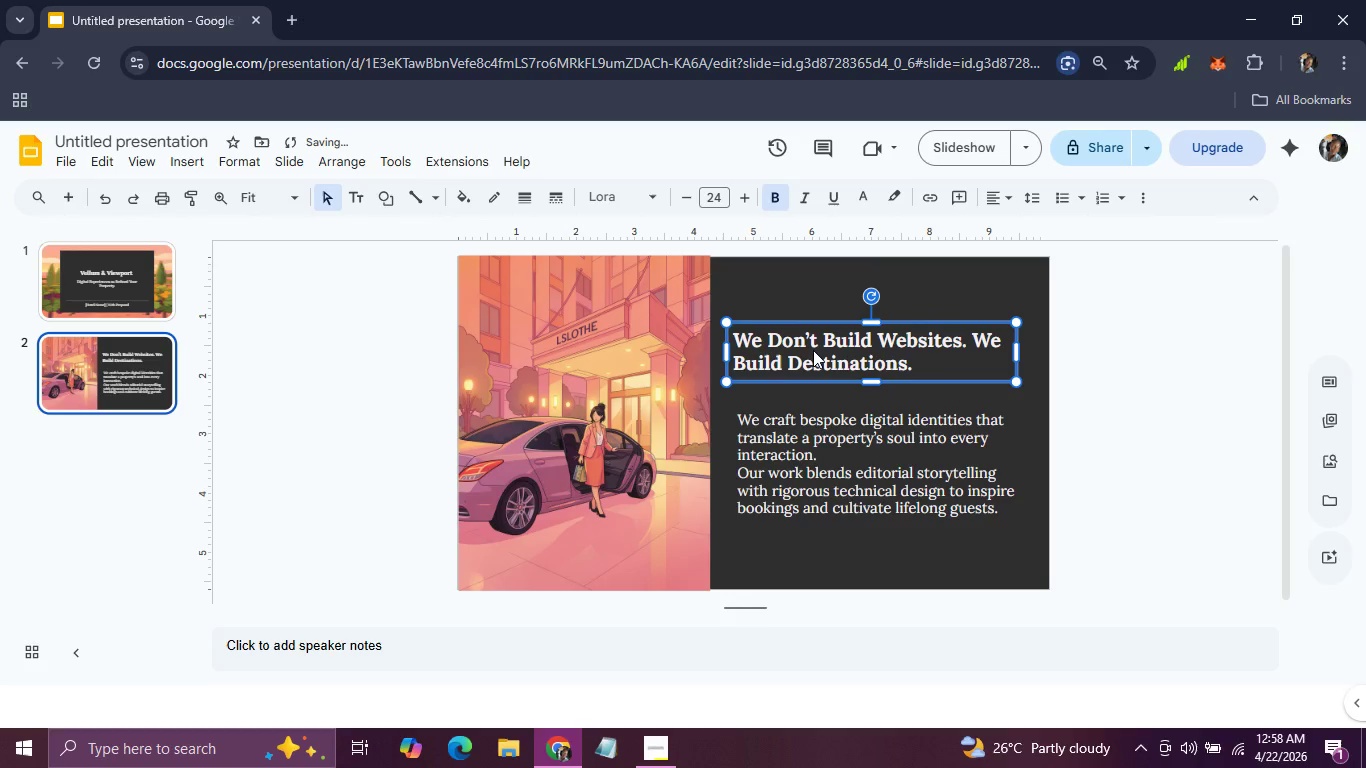 
key(ArrowDown)
 